 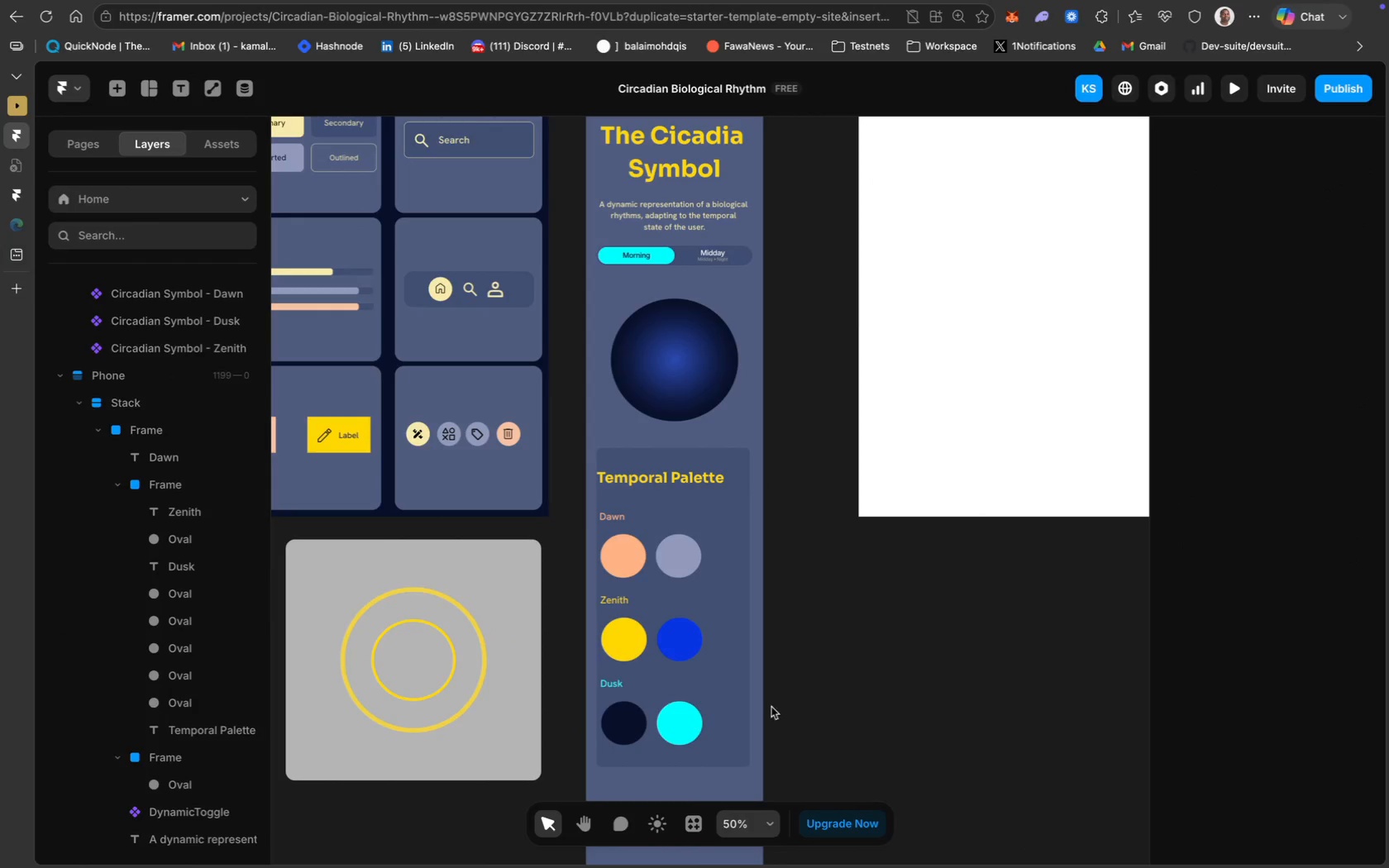 
left_click([630, 711])
 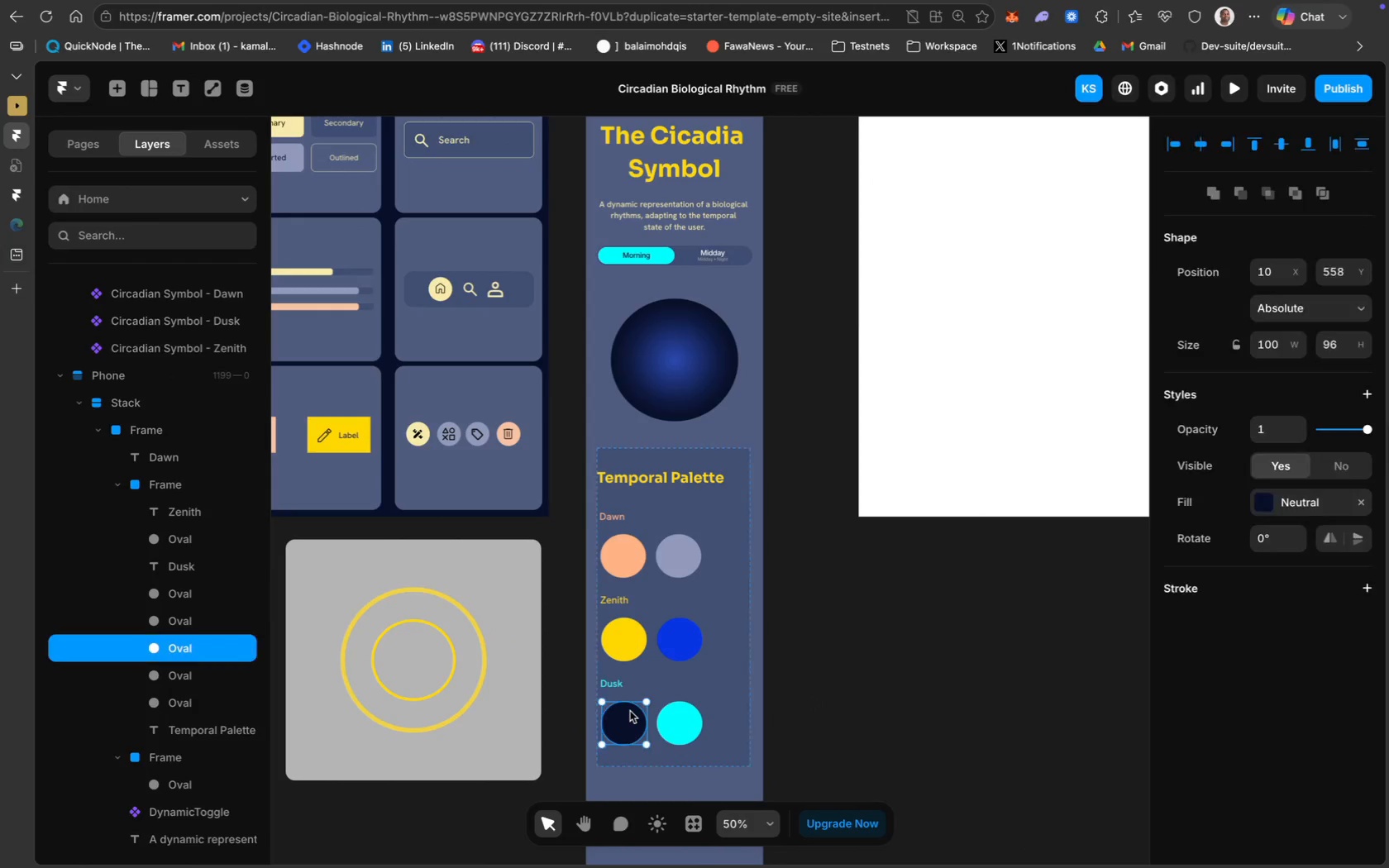 
hold_key(key=ShiftLeft, duration=1.36)
left_click([683, 714])
 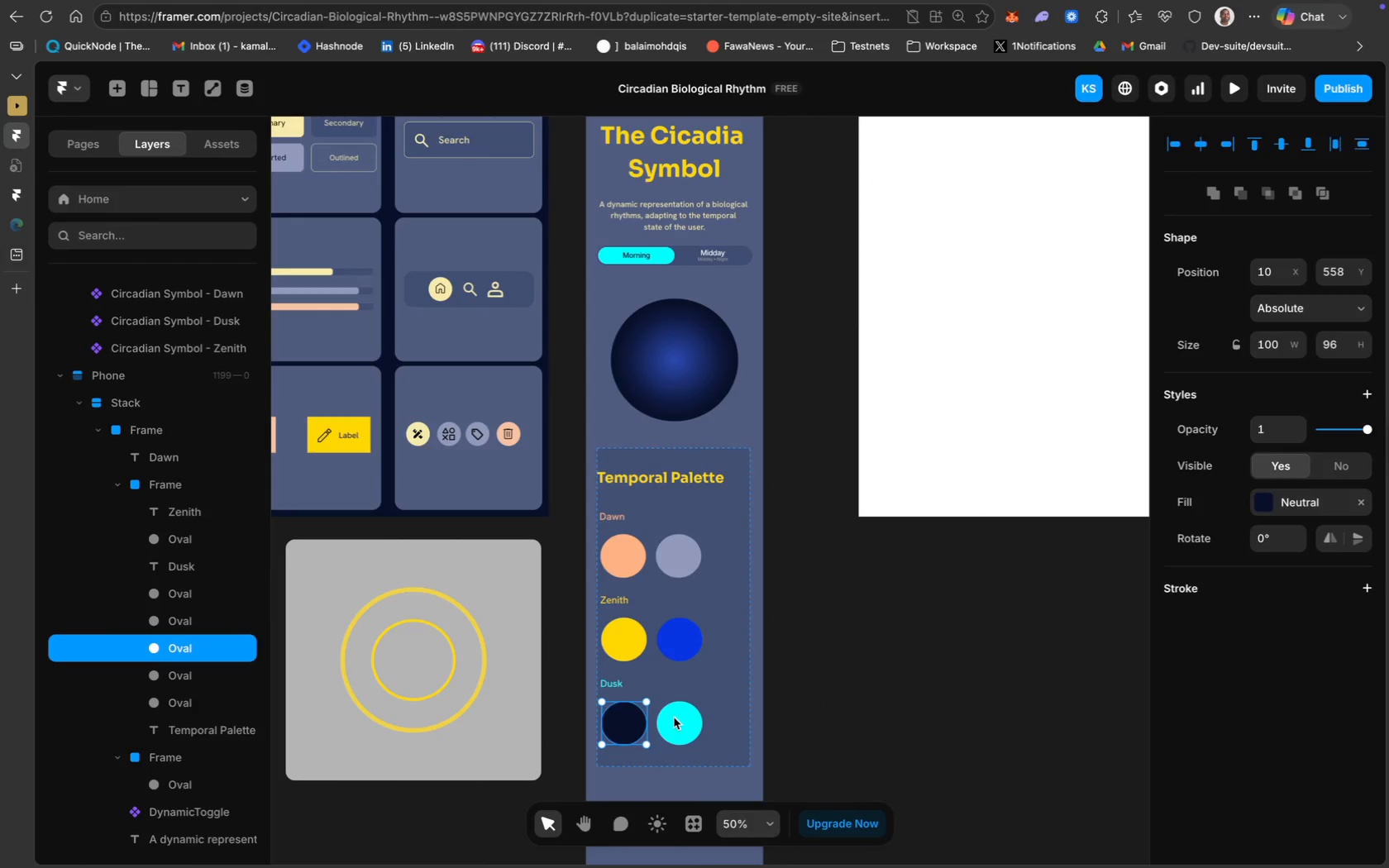 
hold_key(key=ShiftLeft, duration=21.01)
left_click([191, 565])
 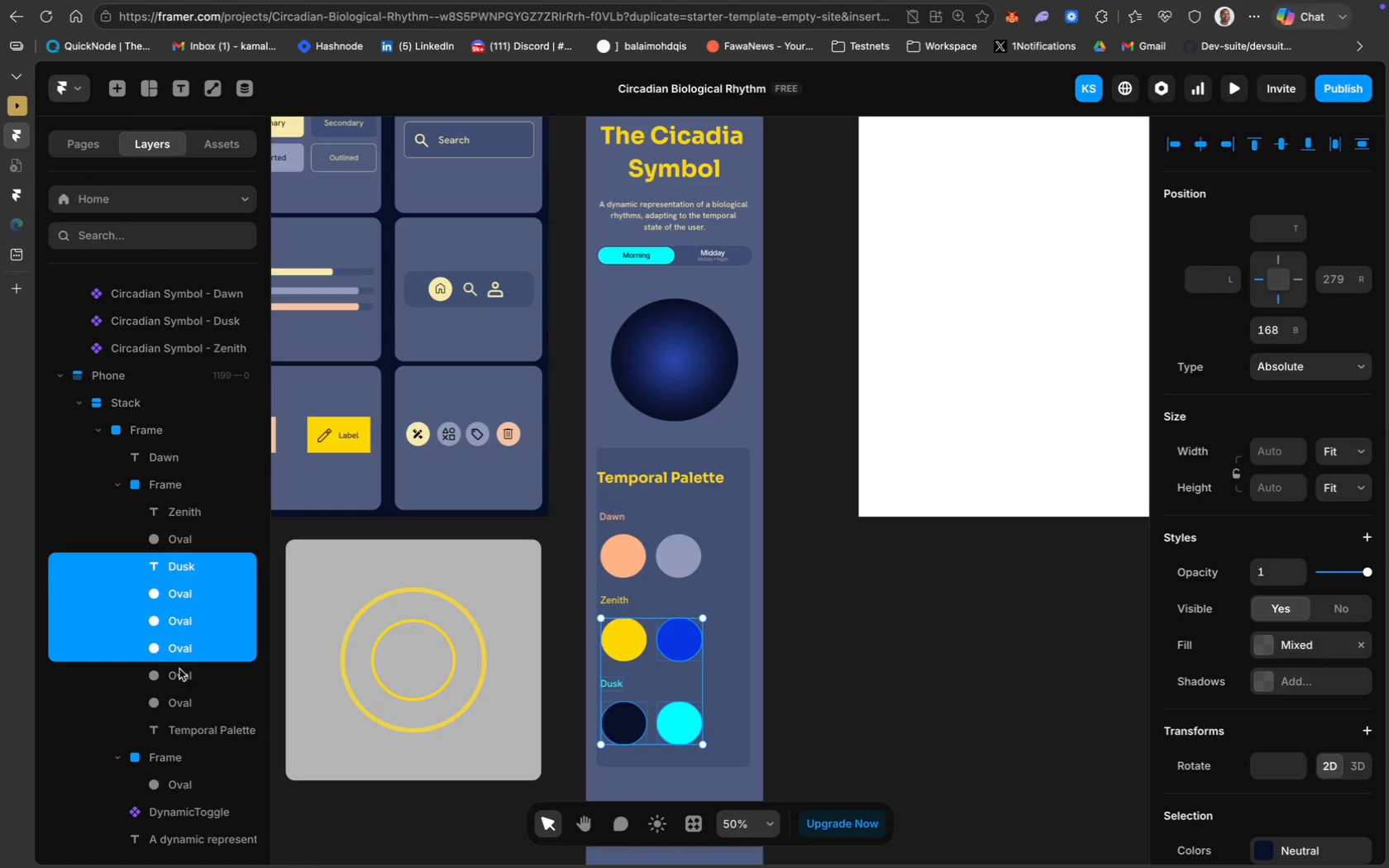 
left_click([177, 696])
 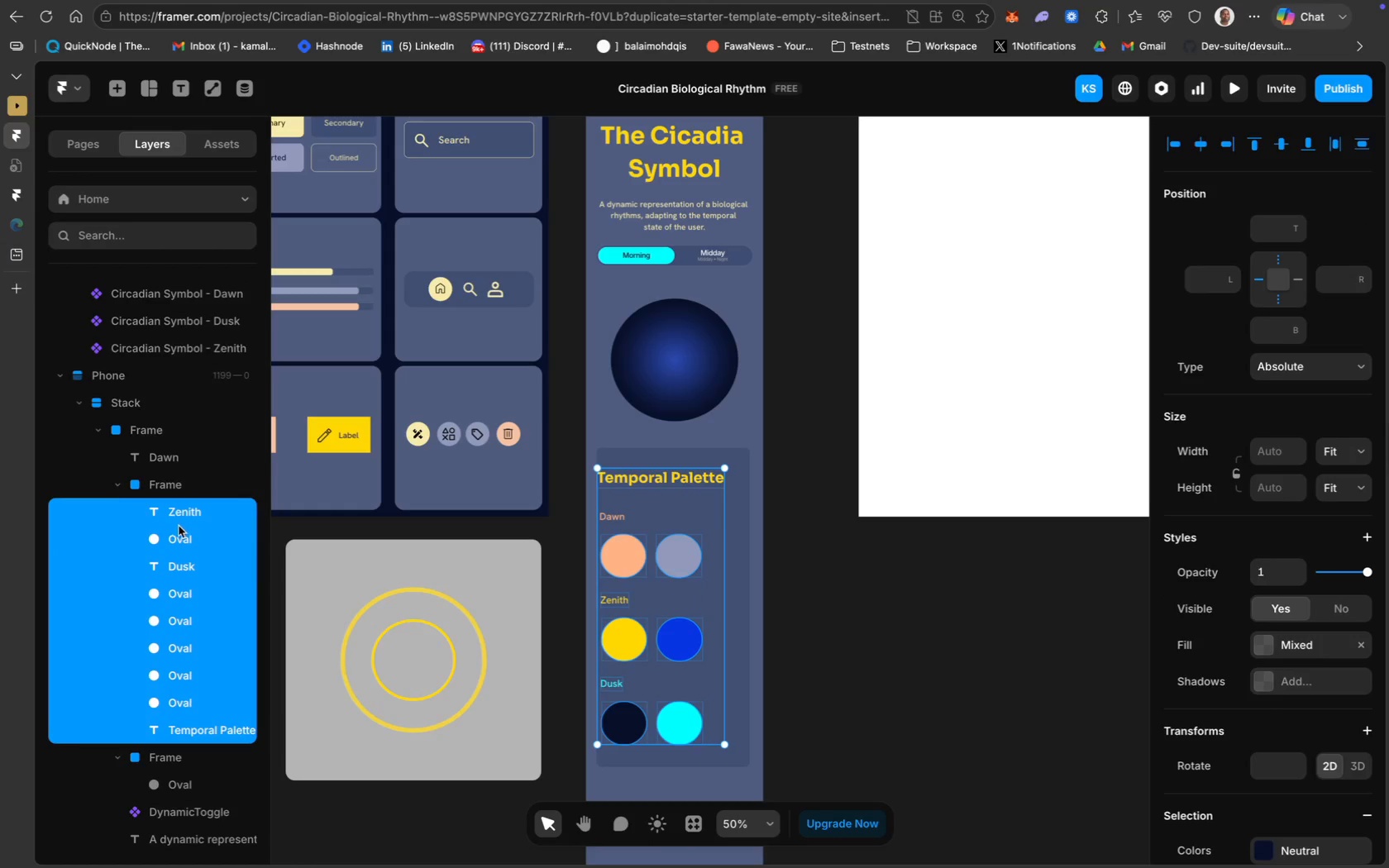 
left_click([170, 460])
 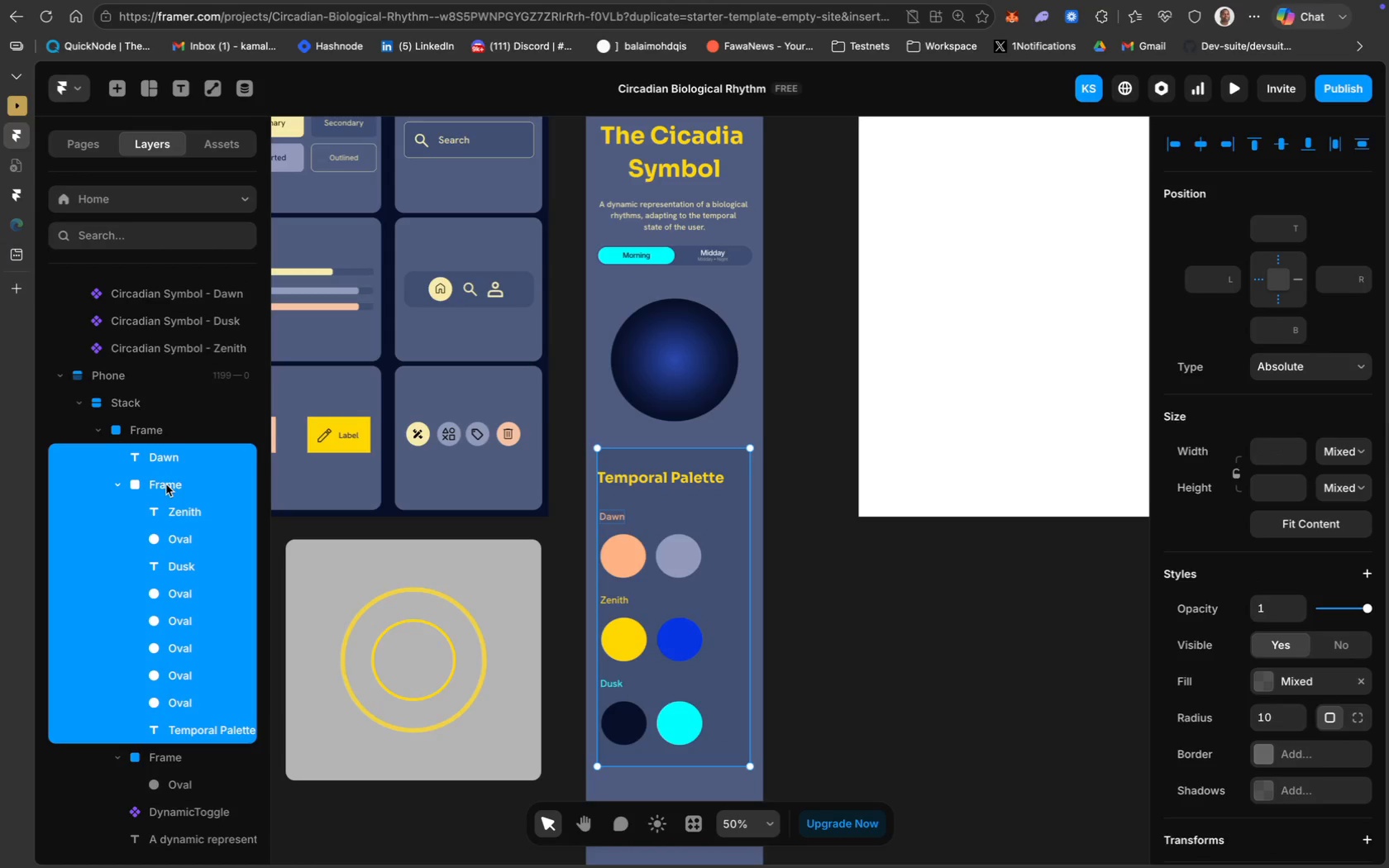 
left_click([845, 584])
 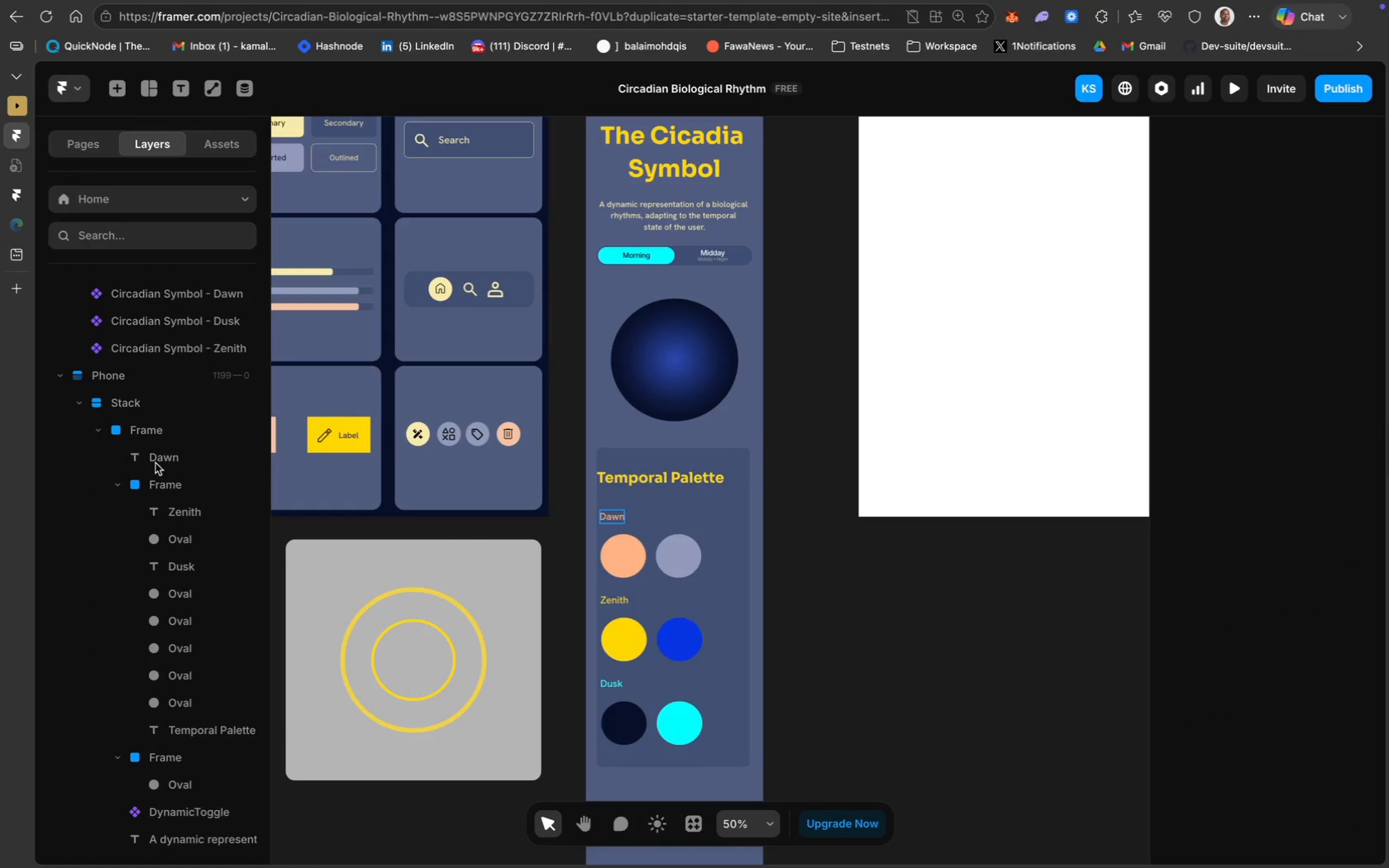 
left_click([160, 460])
 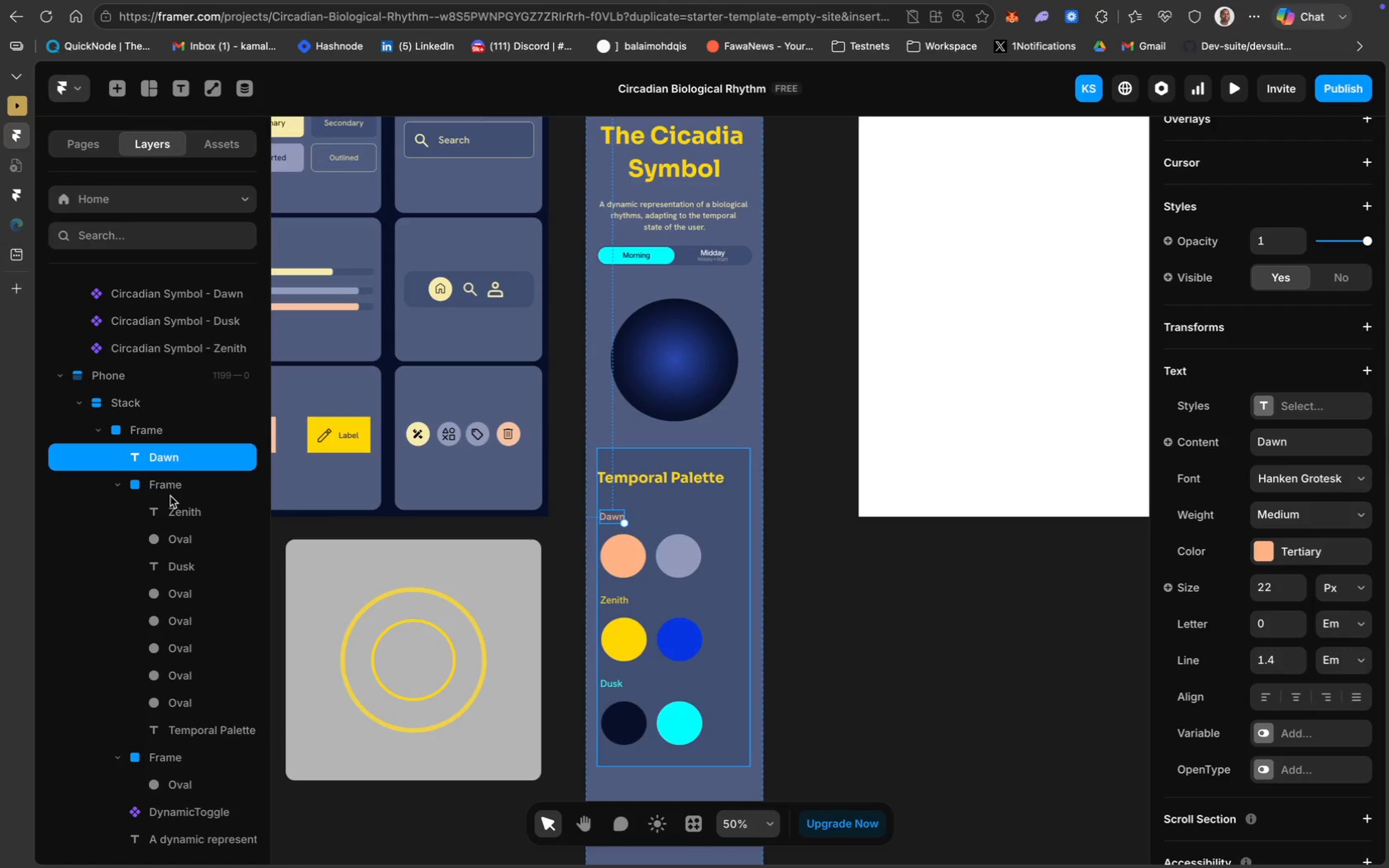 
left_click([172, 490])
 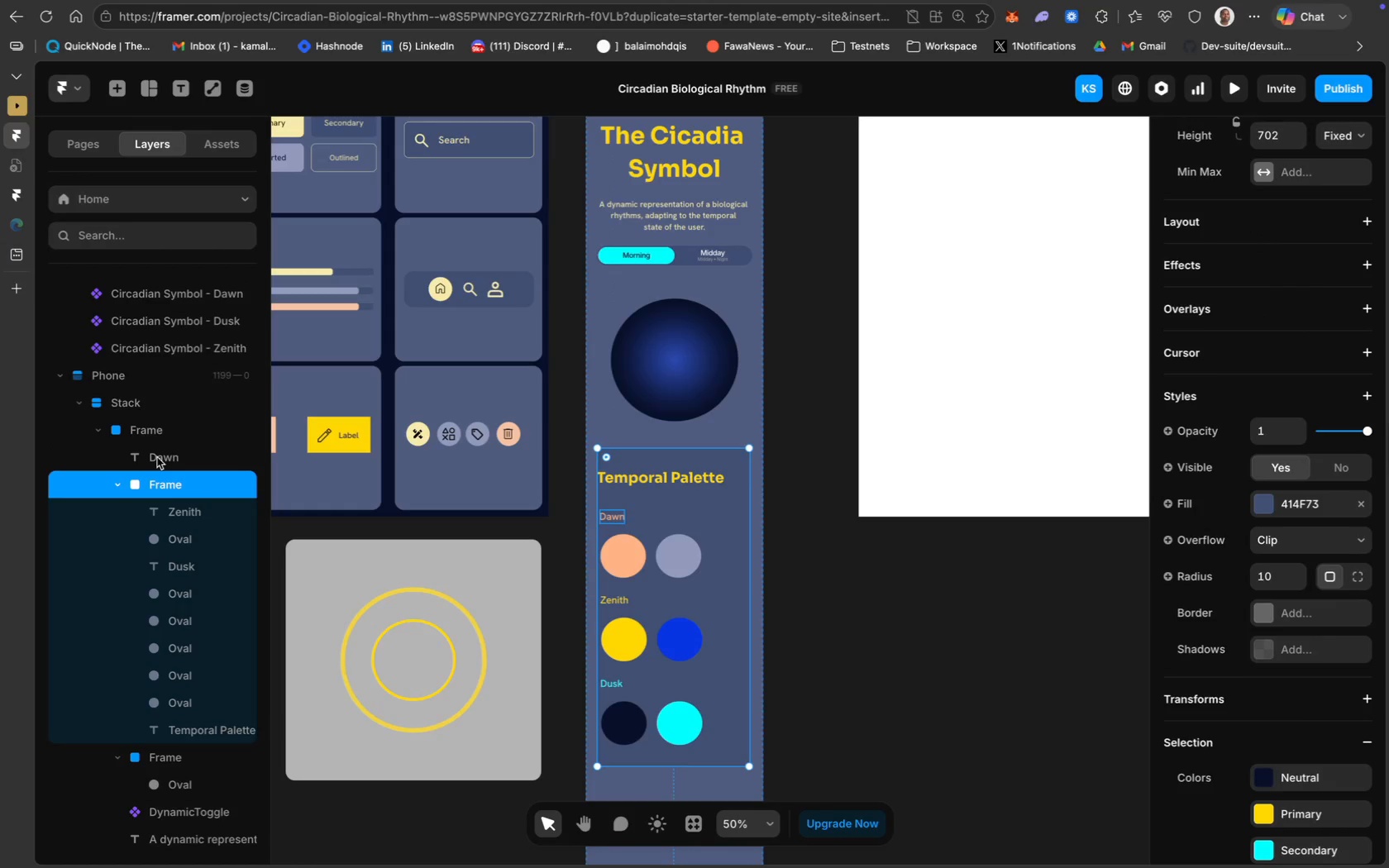 
left_click_drag(start_coordinate=[166, 455], to_coordinate=[183, 498])
 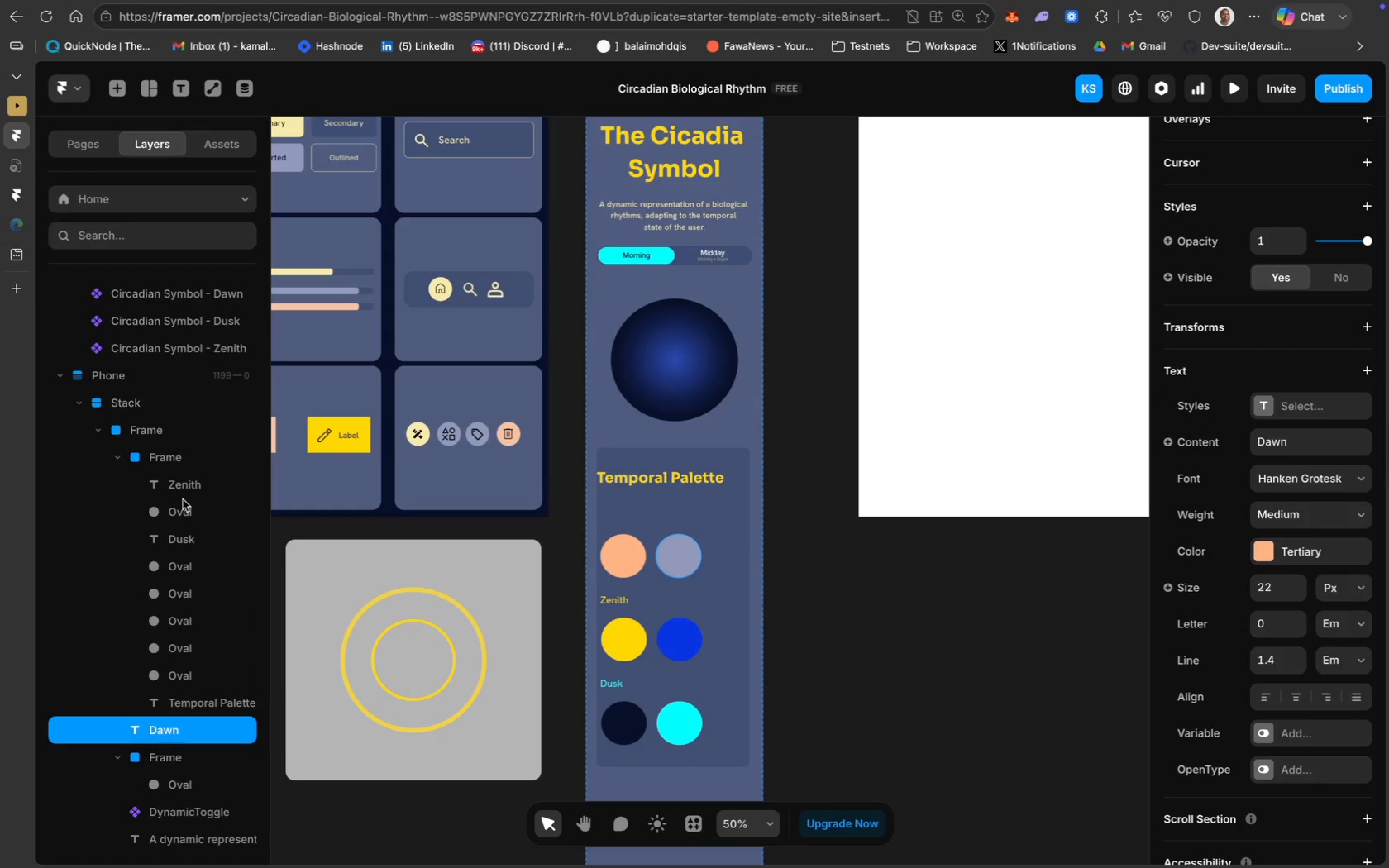 
key(Meta+Z)
 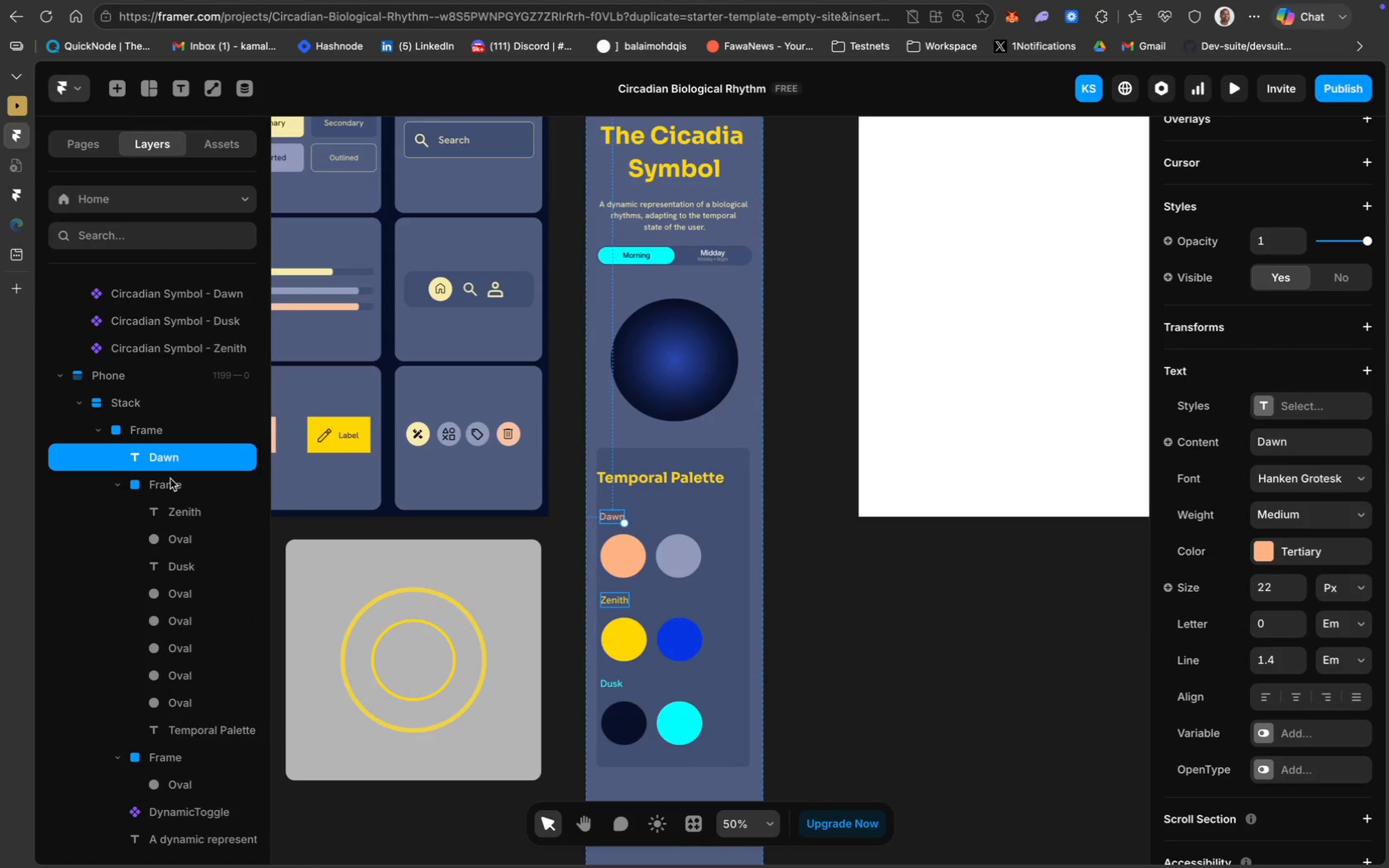 
left_click_drag(start_coordinate=[164, 458], to_coordinate=[200, 741])
 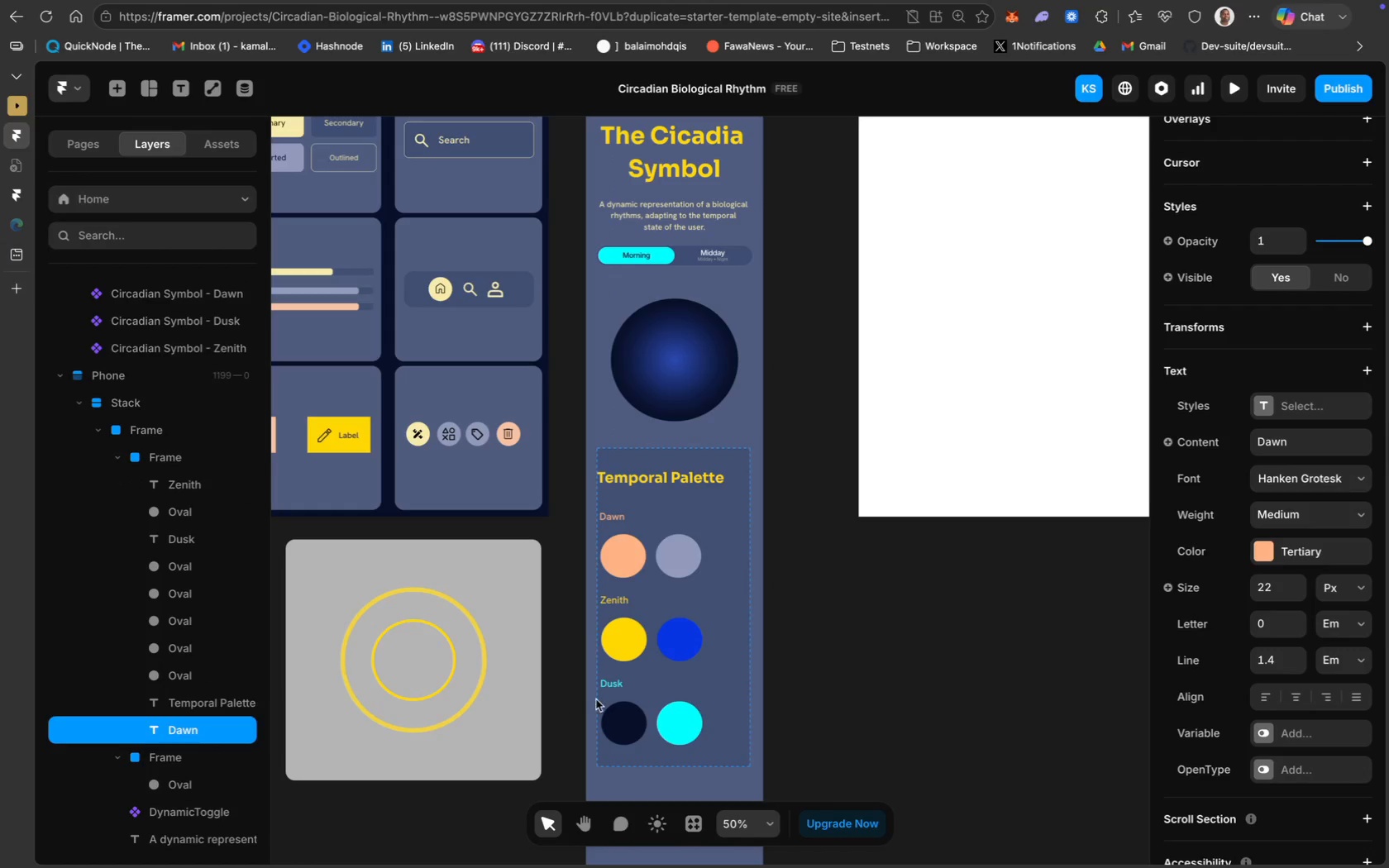 
hold_key(key=ShiftLeft, duration=1.18)
left_click([183, 488])
 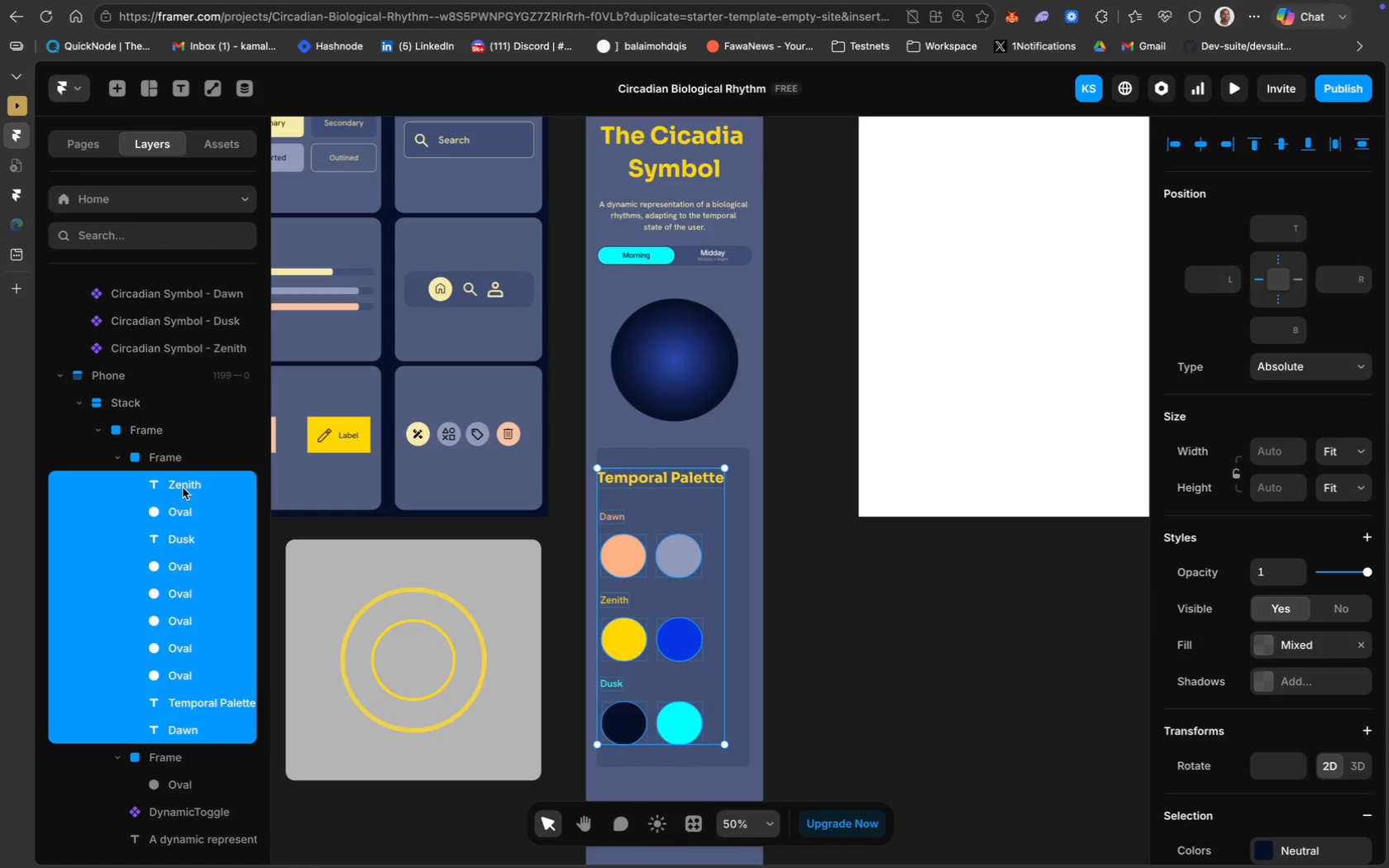 
key(ArrowRight)
 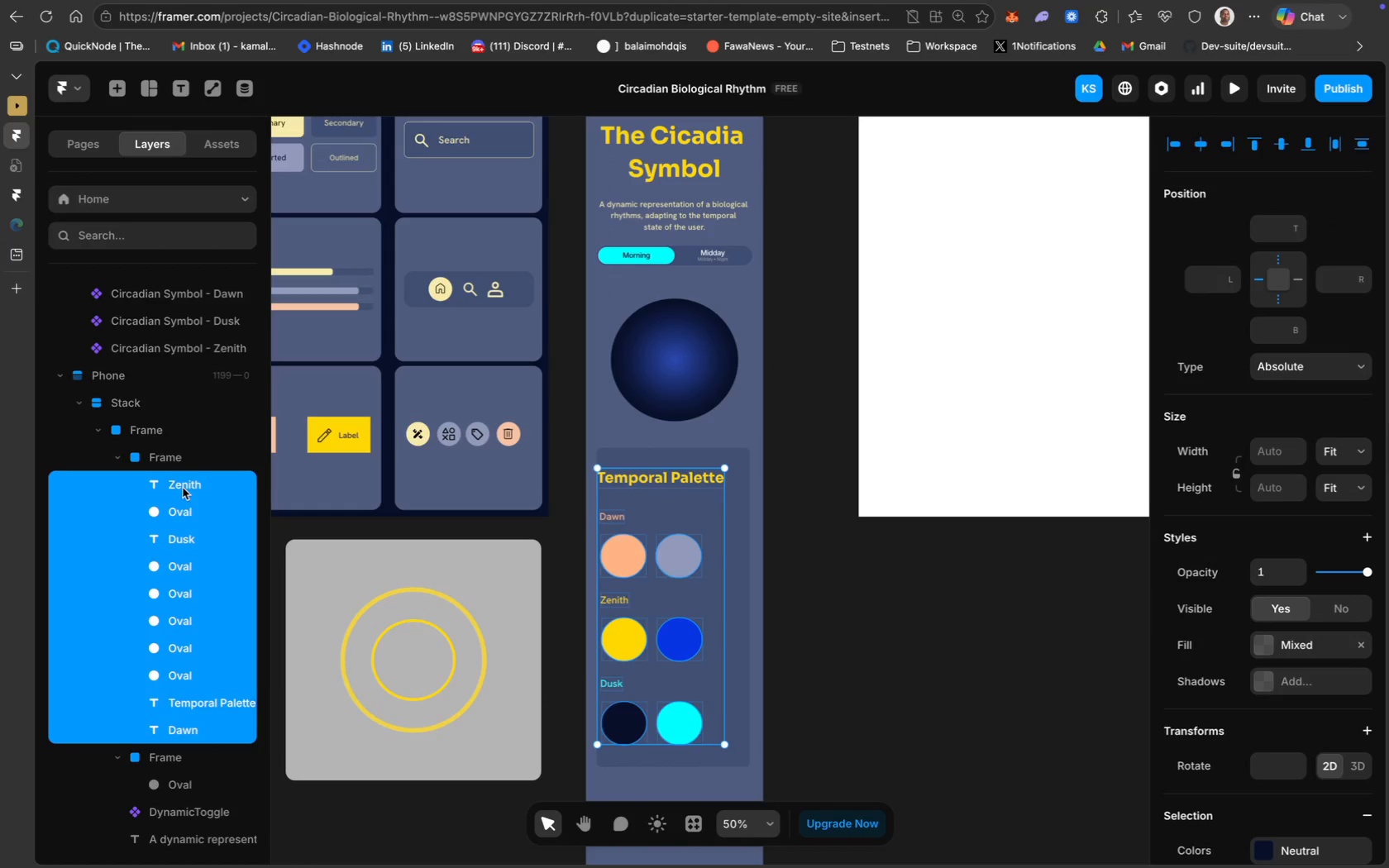 
key(ArrowRight)
 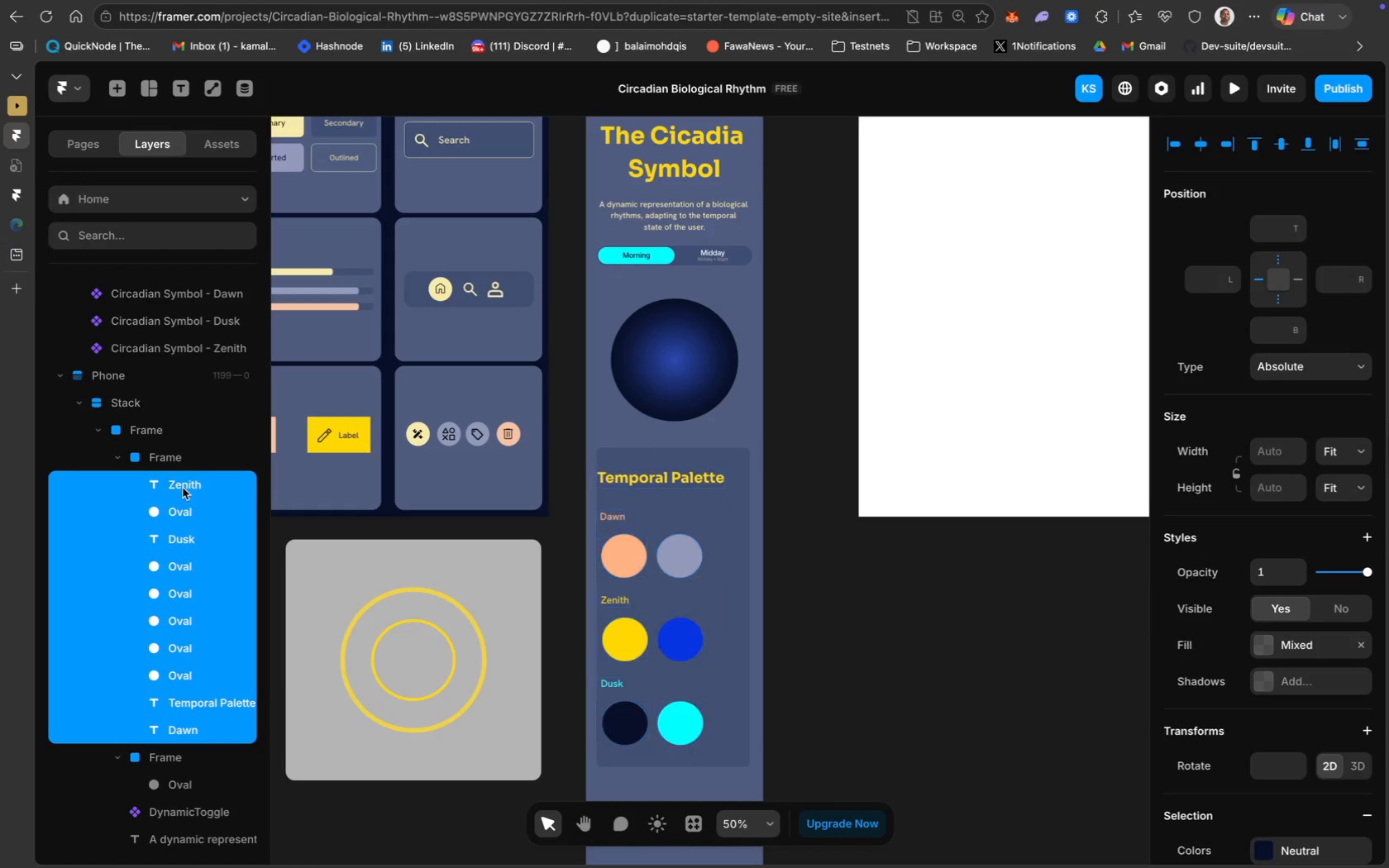 
key(ArrowRight)
 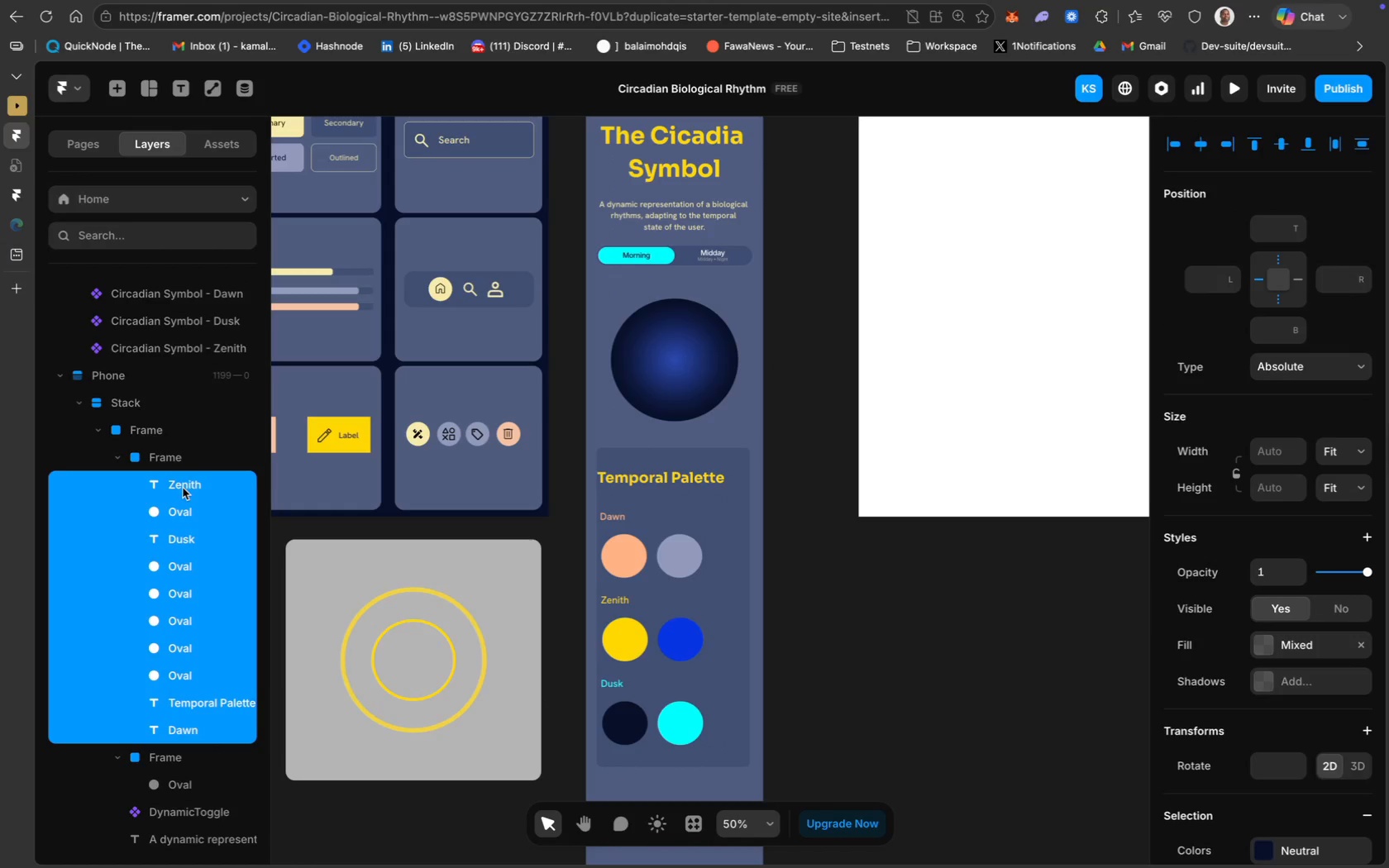 
key(ArrowRight)
 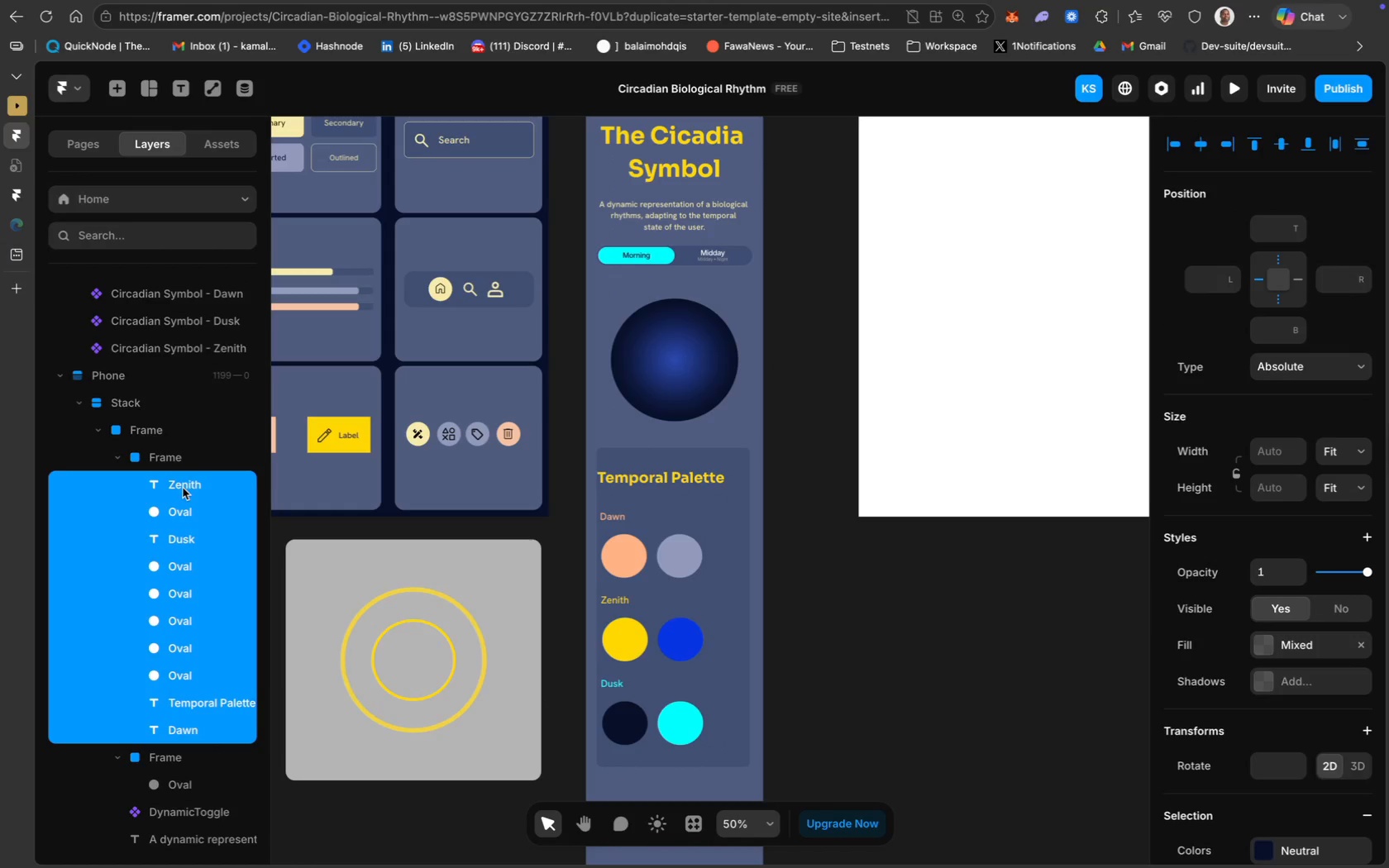 
key(ArrowRight)
 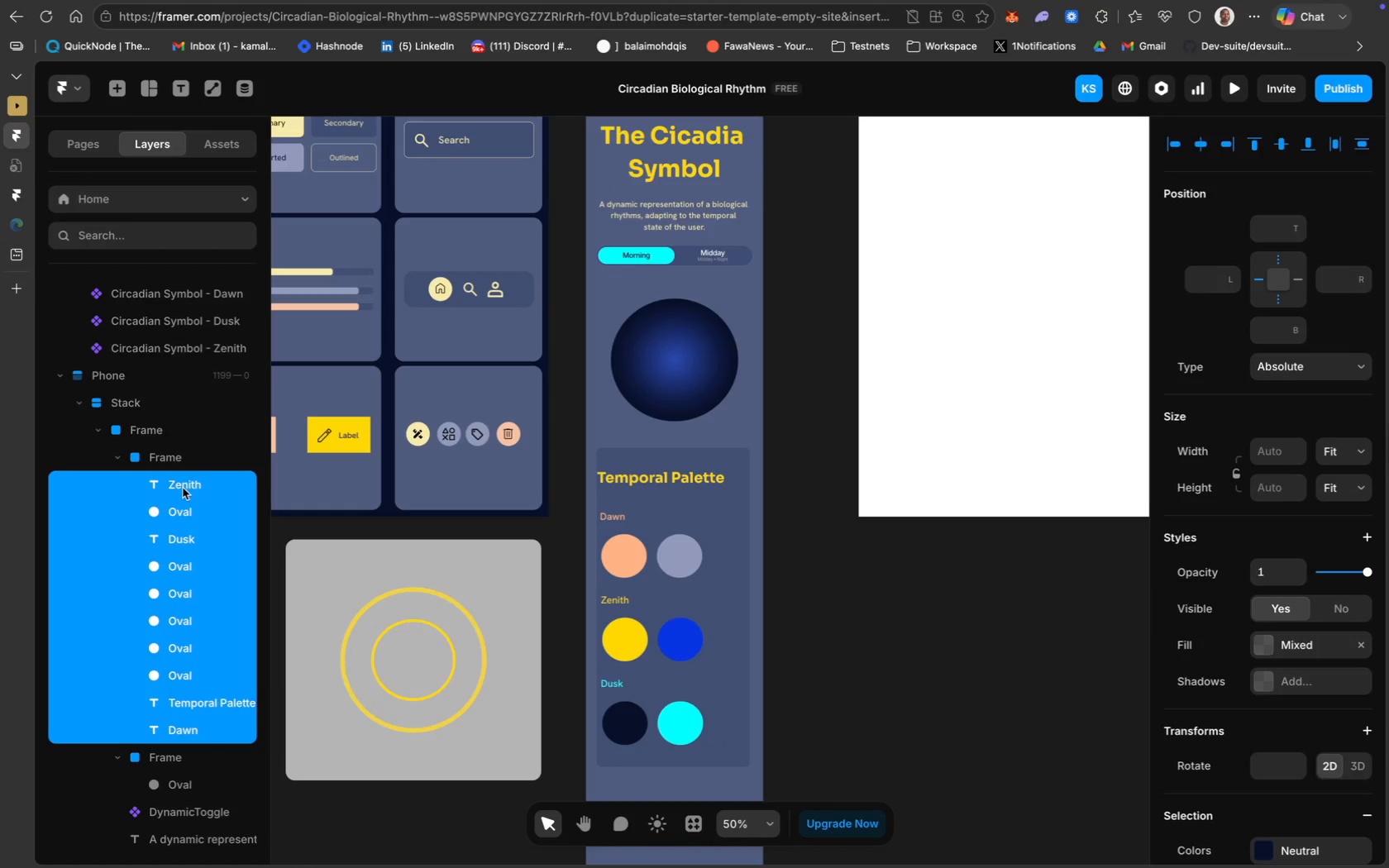 
key(ArrowRight)
 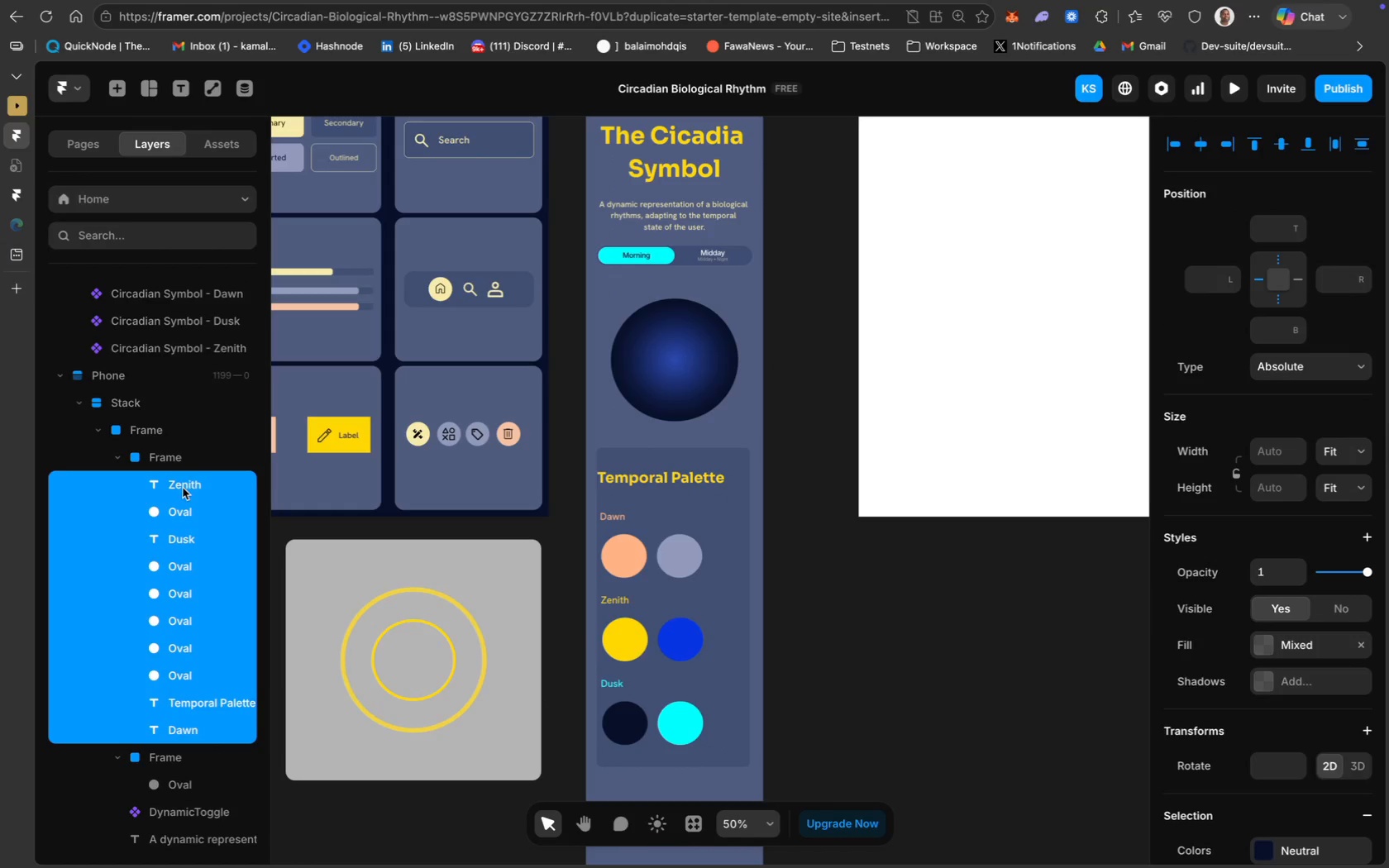 
key(ArrowRight)
 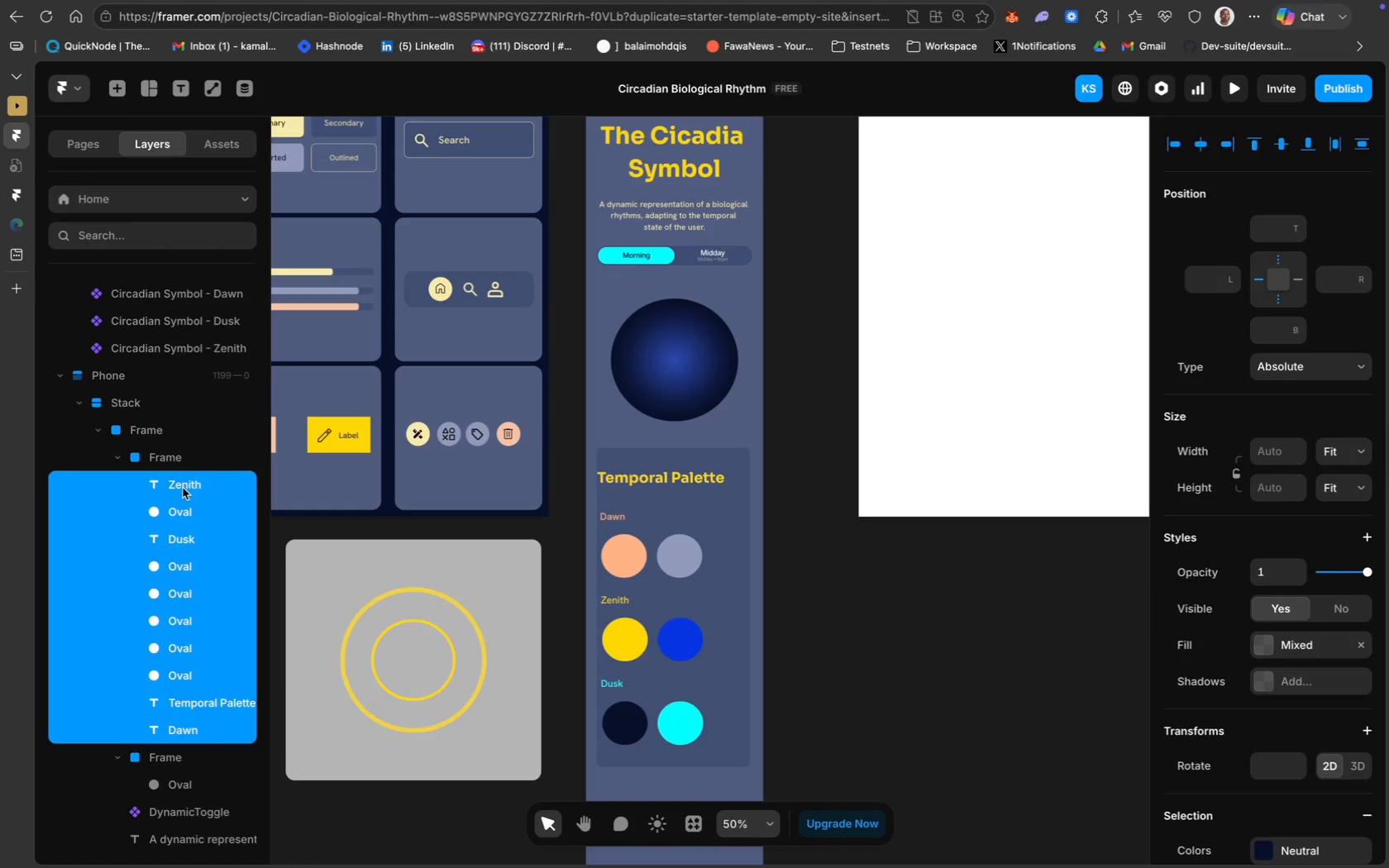 
key(ArrowRight)
 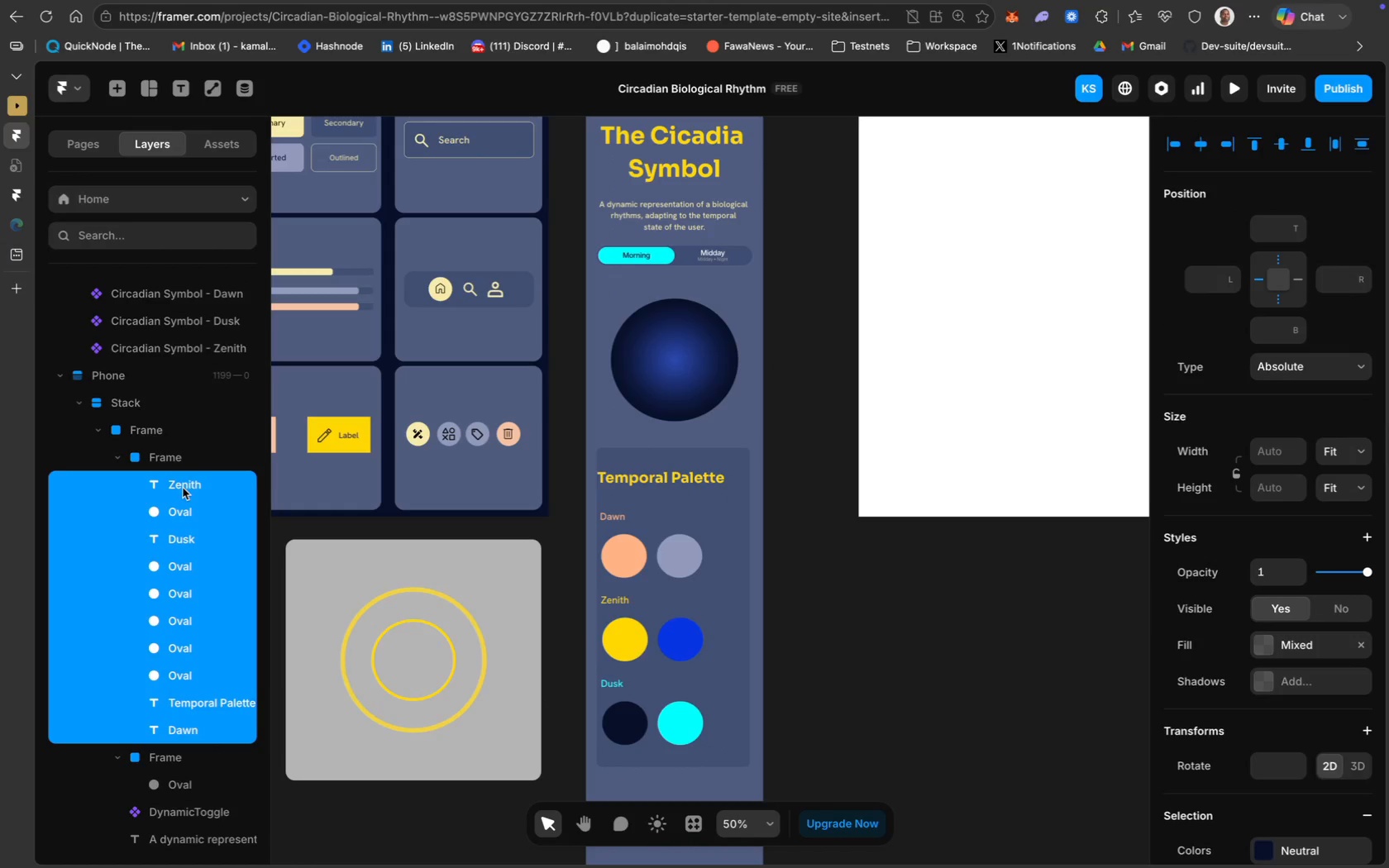 
key(ArrowRight)
 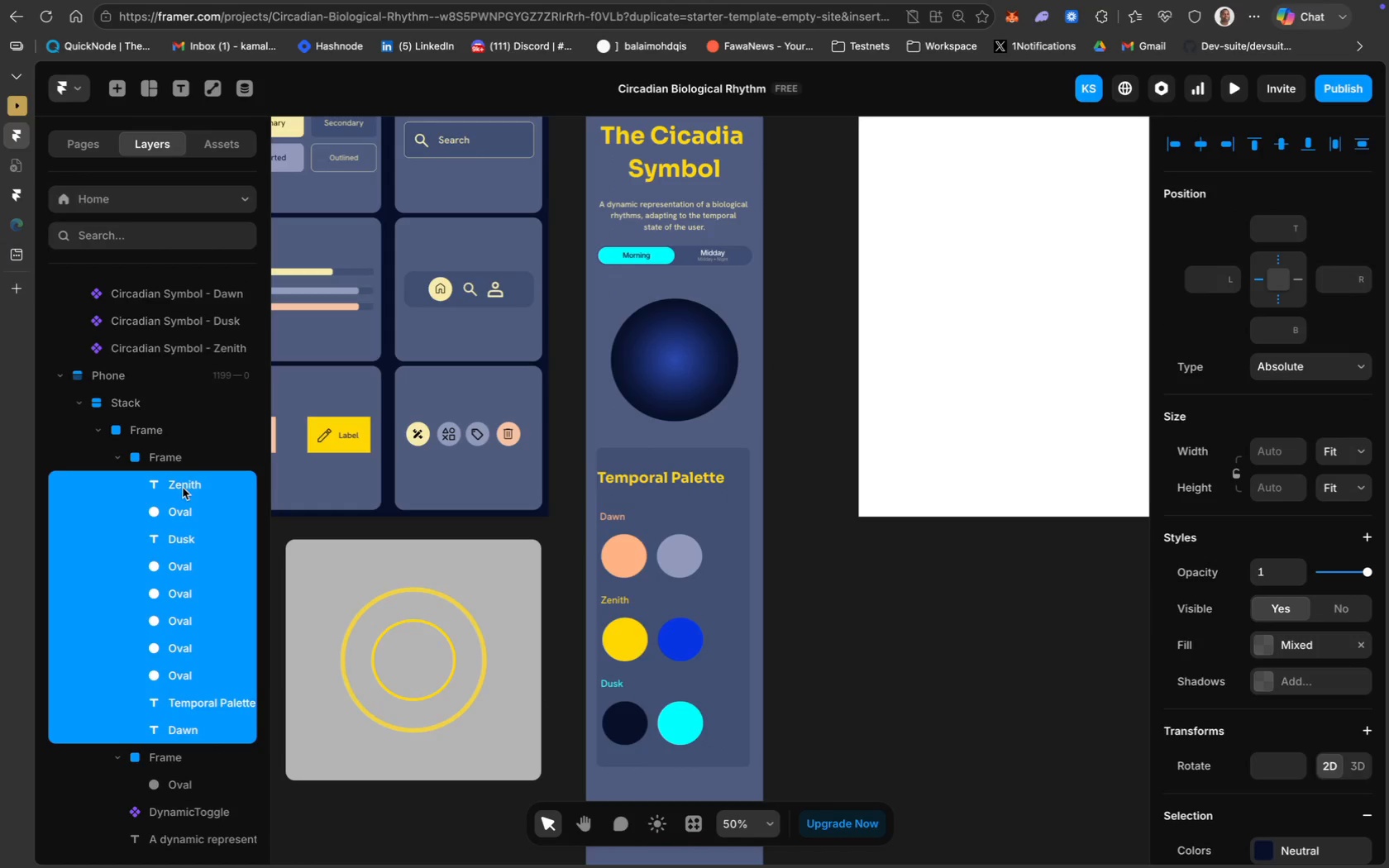 
key(ArrowRight)
 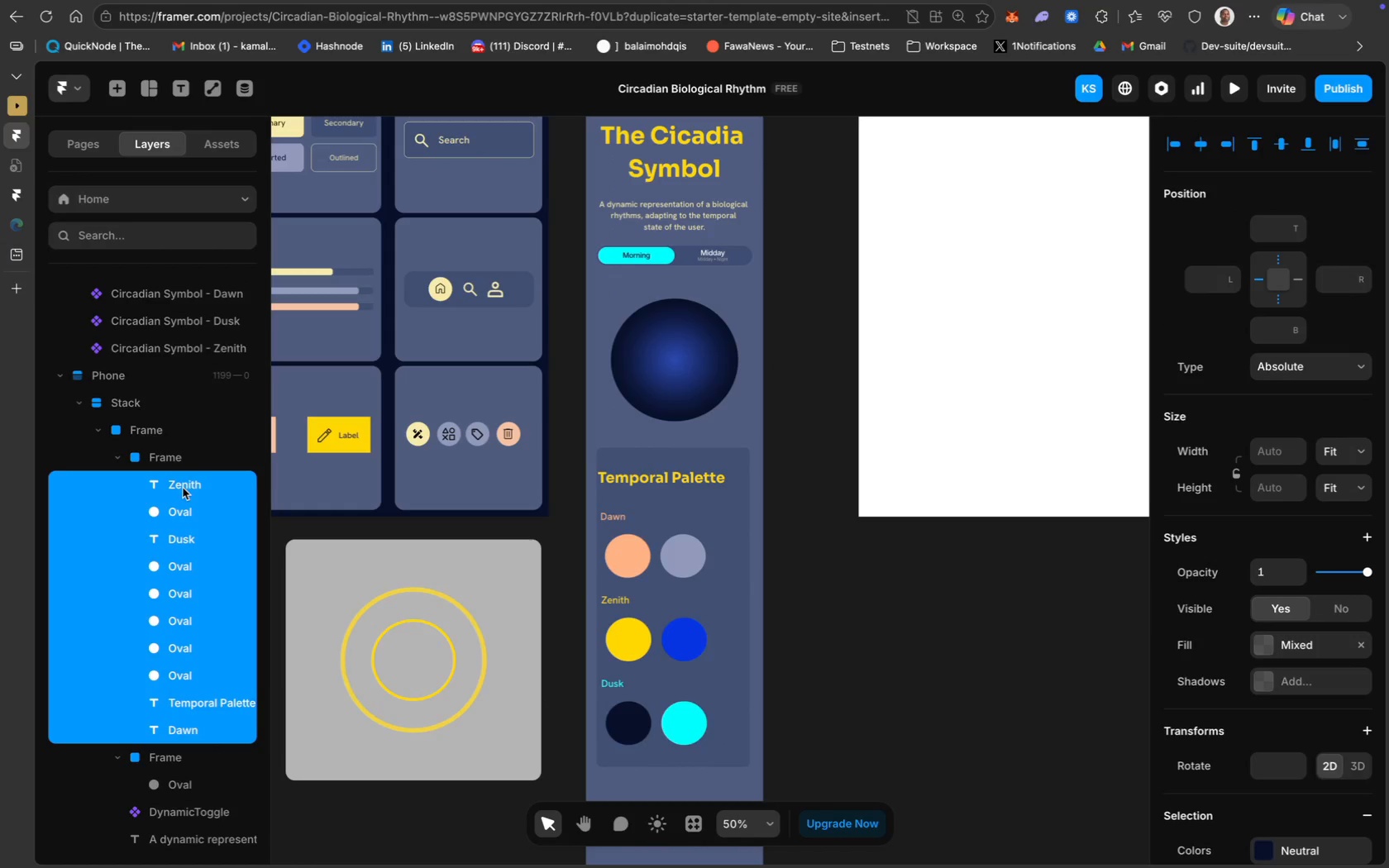 
key(ArrowRight)
 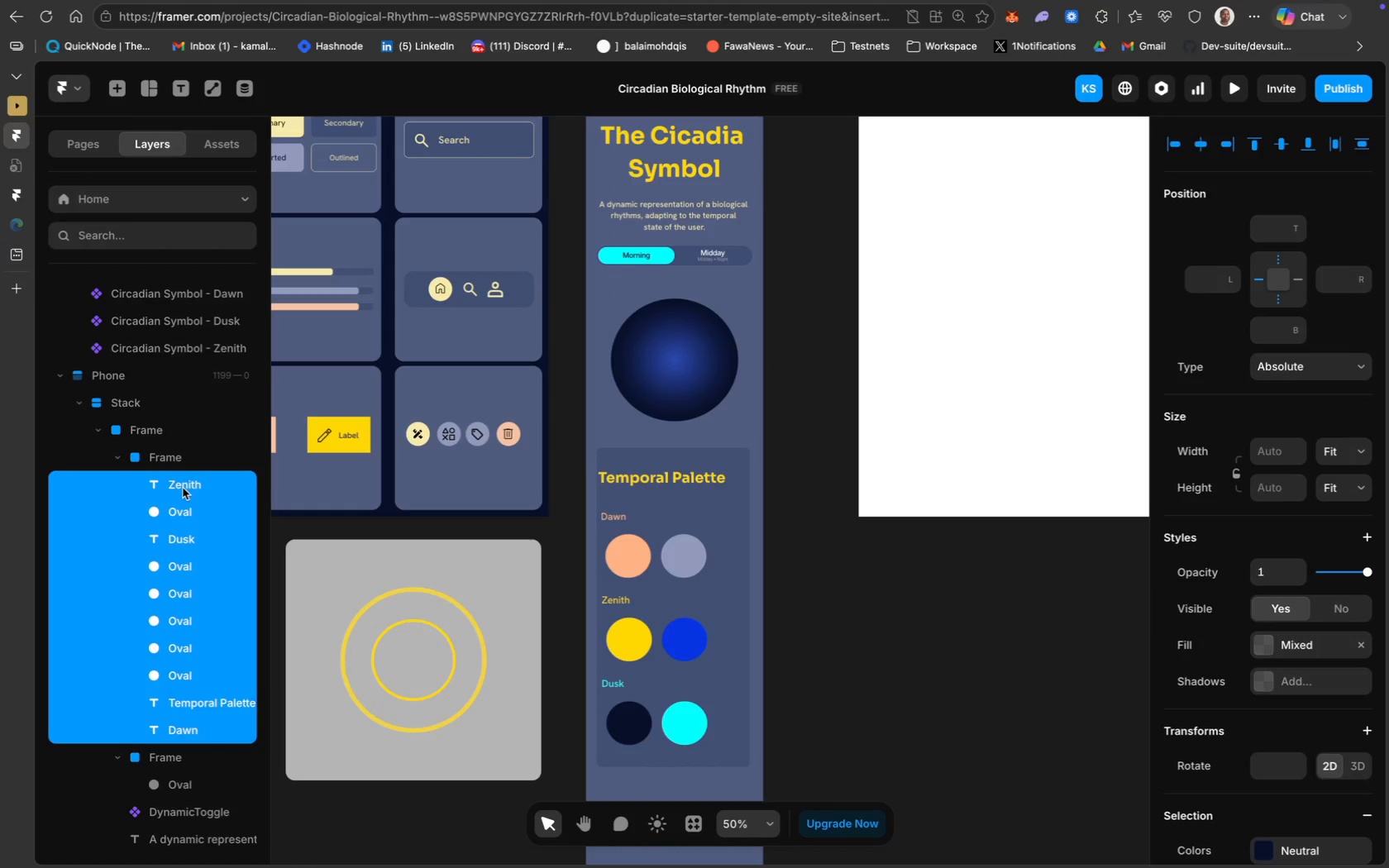 
key(ArrowRight)
 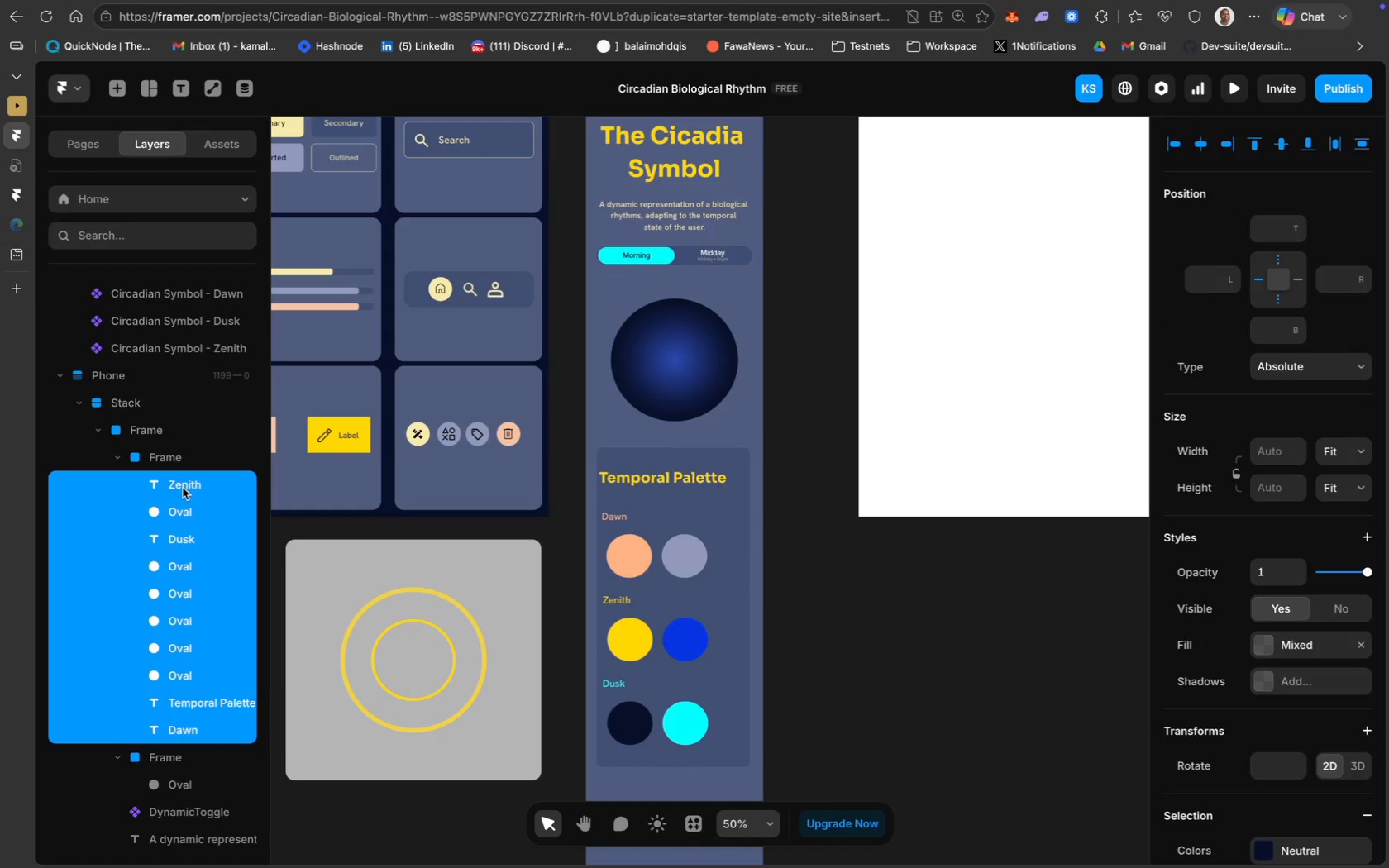 
key(ArrowRight)
 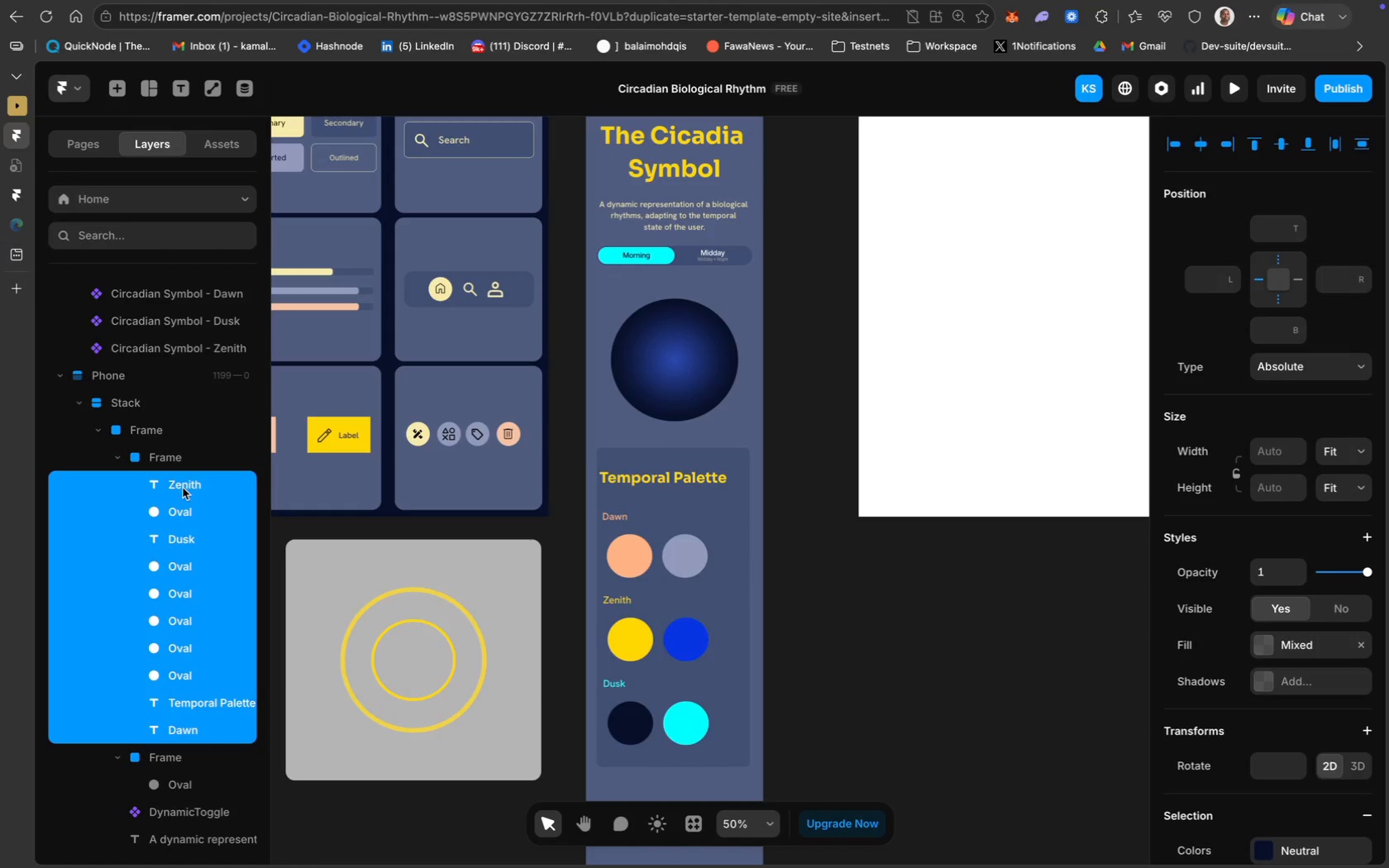 
key(ArrowRight)
 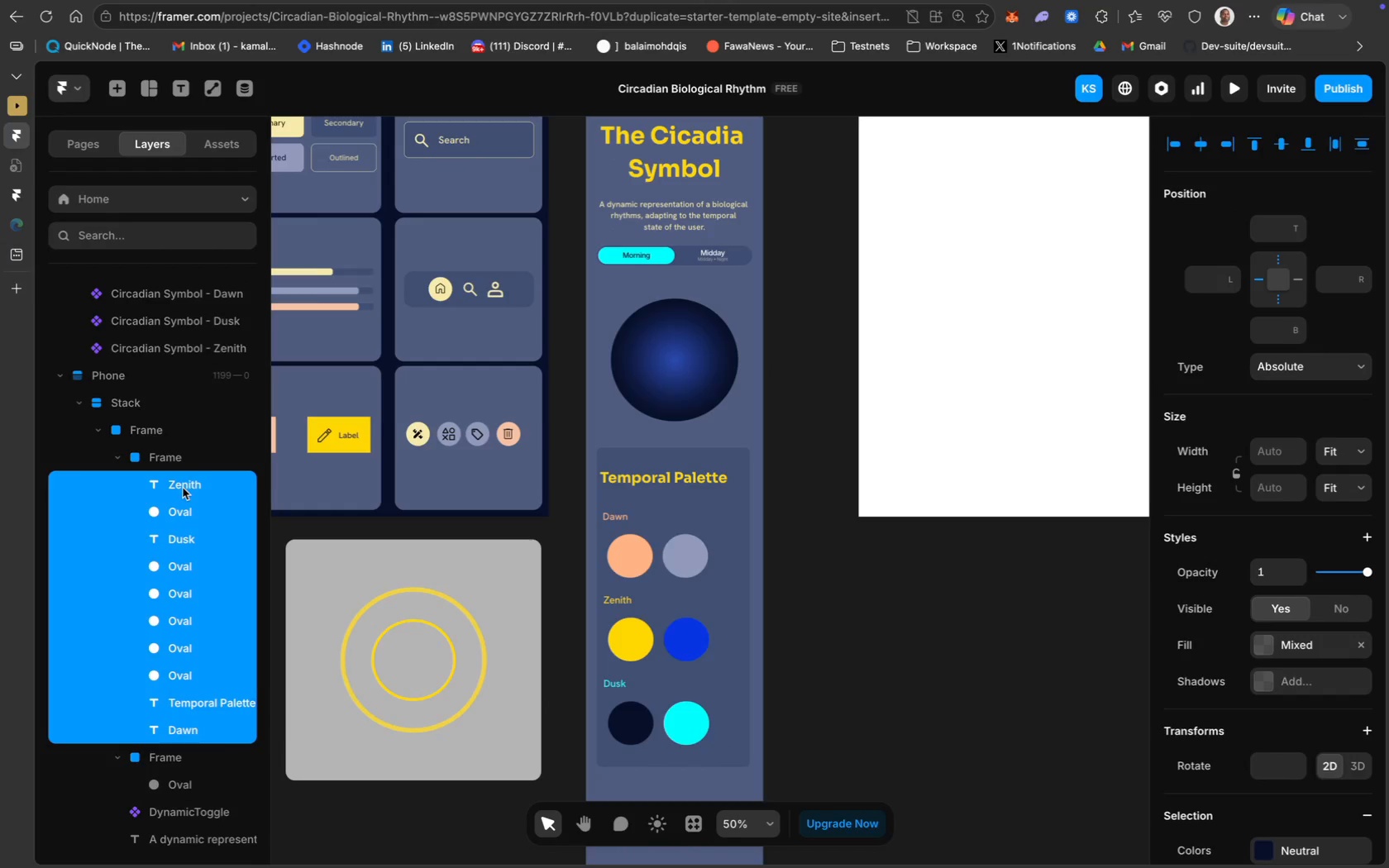 
key(ArrowRight)
 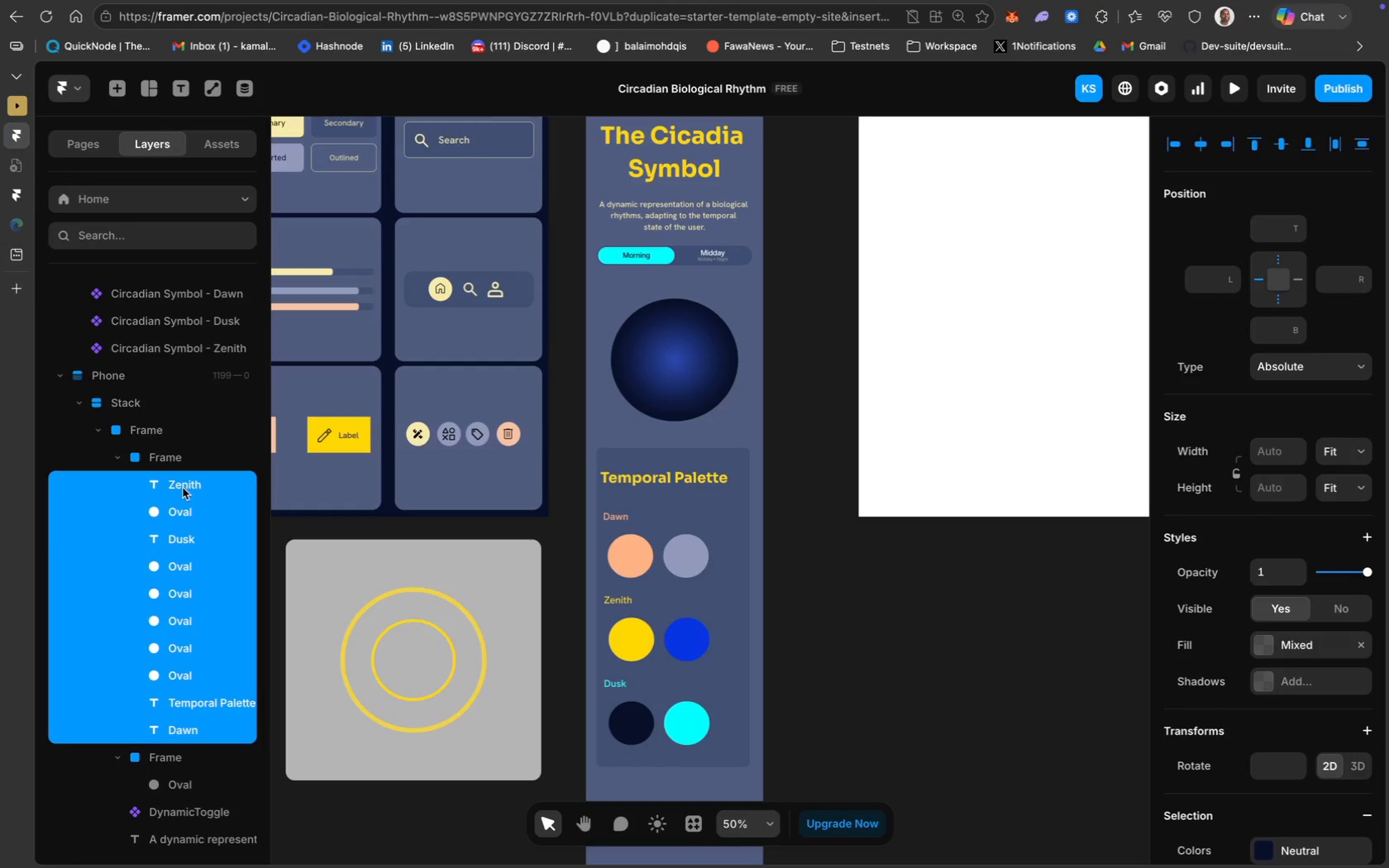 
key(ArrowRight)
 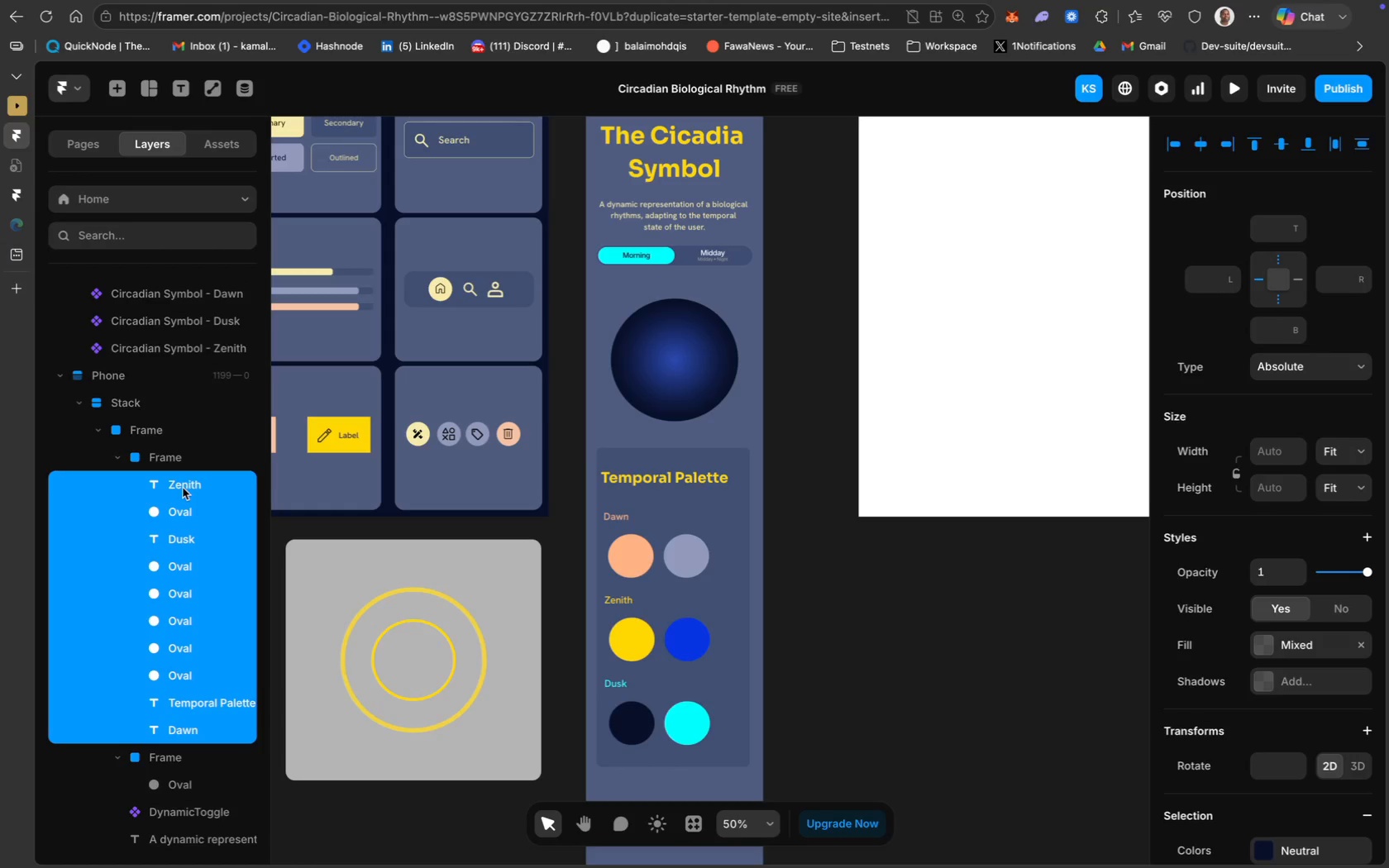 
key(ArrowRight)
 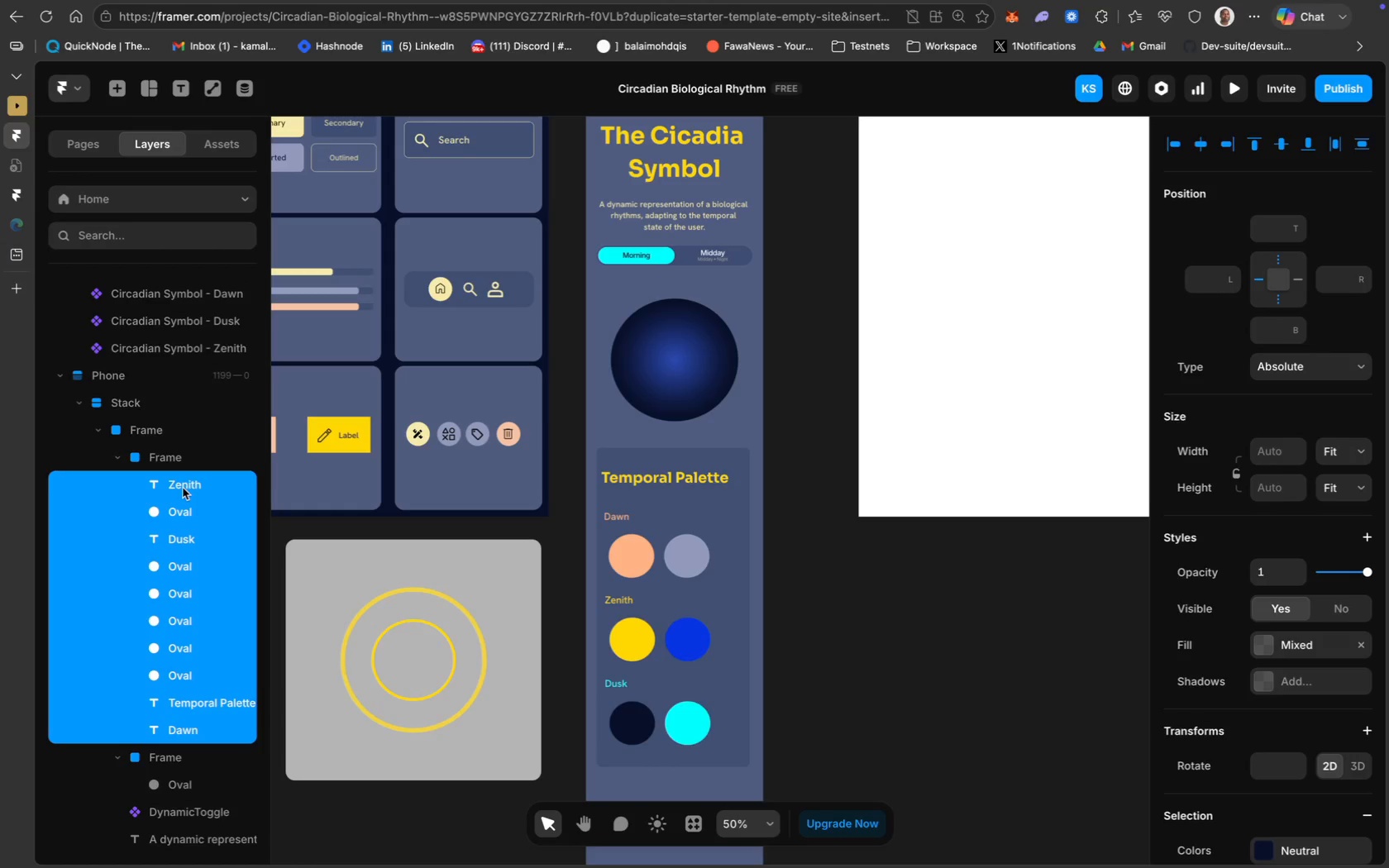 
key(ArrowRight)
 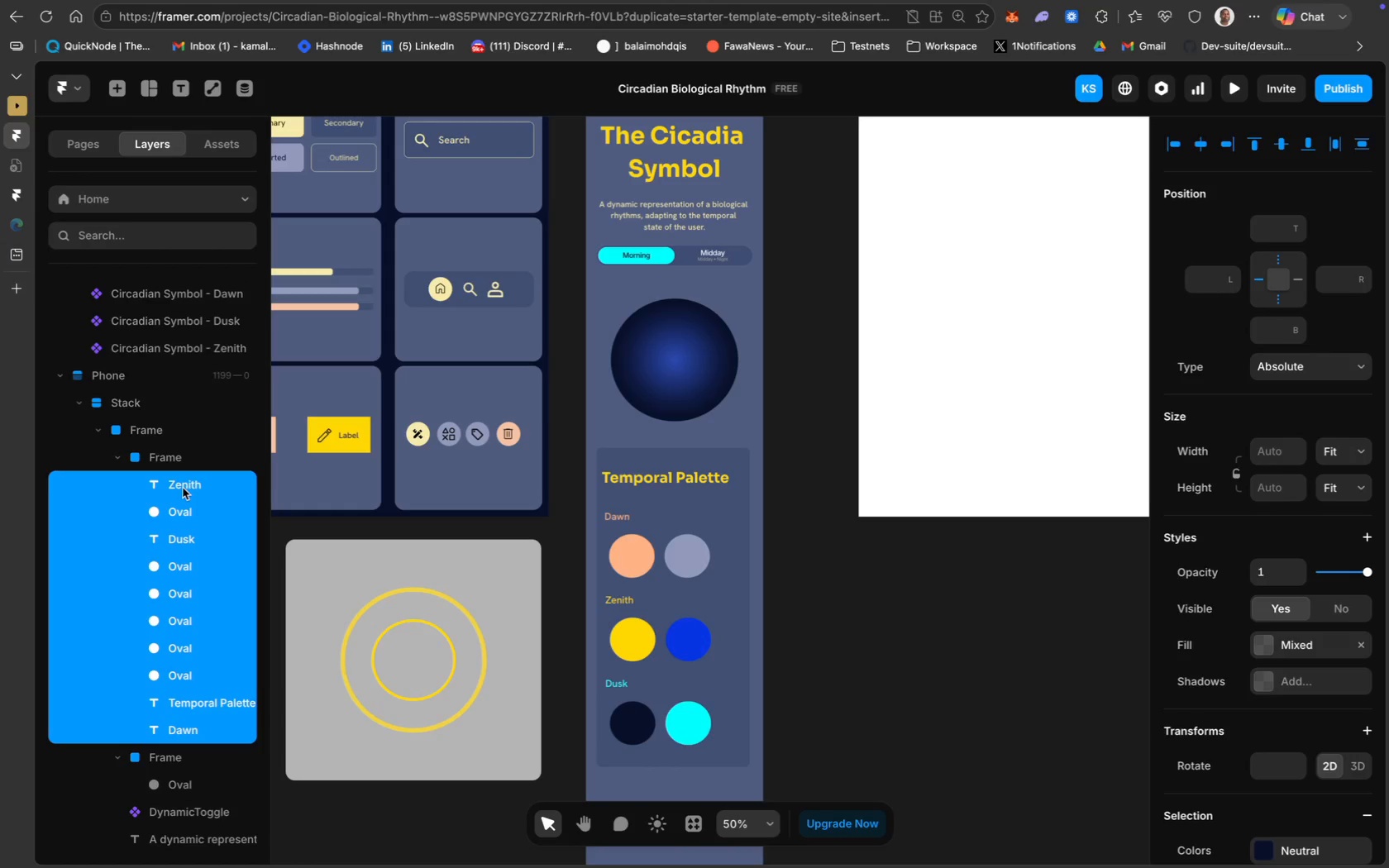 
key(ArrowRight)
 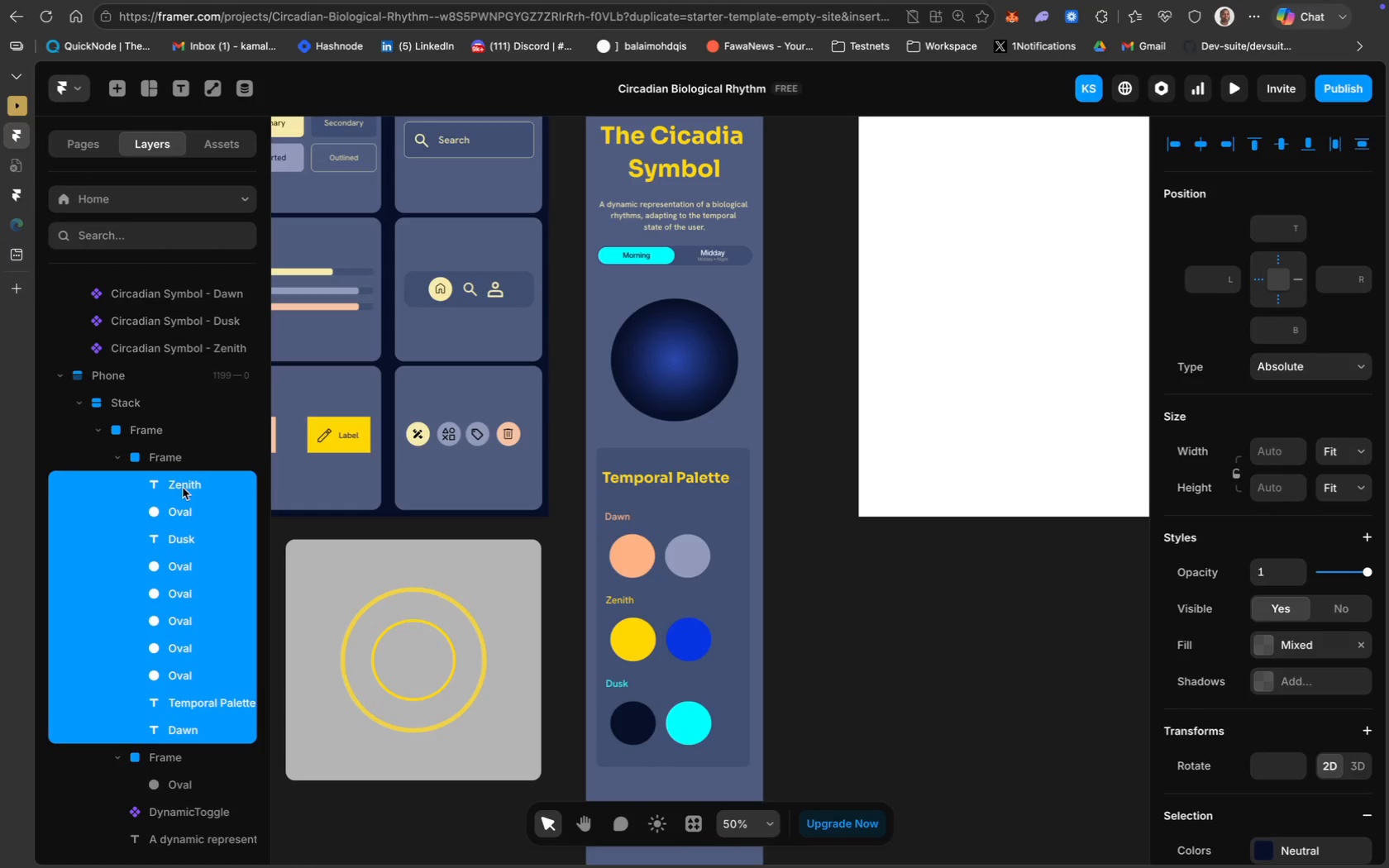 
key(ArrowRight)
 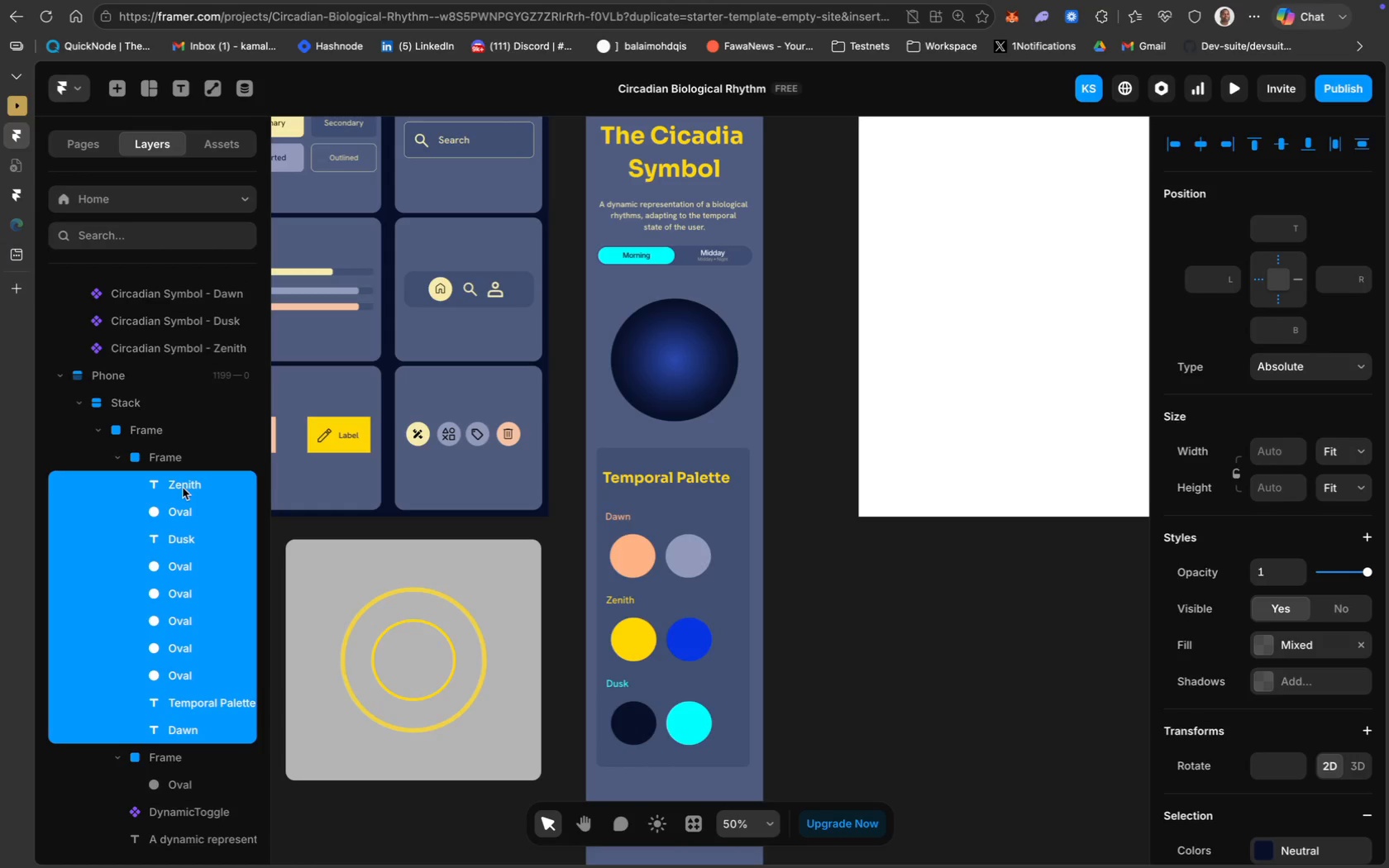 
key(ArrowRight)
 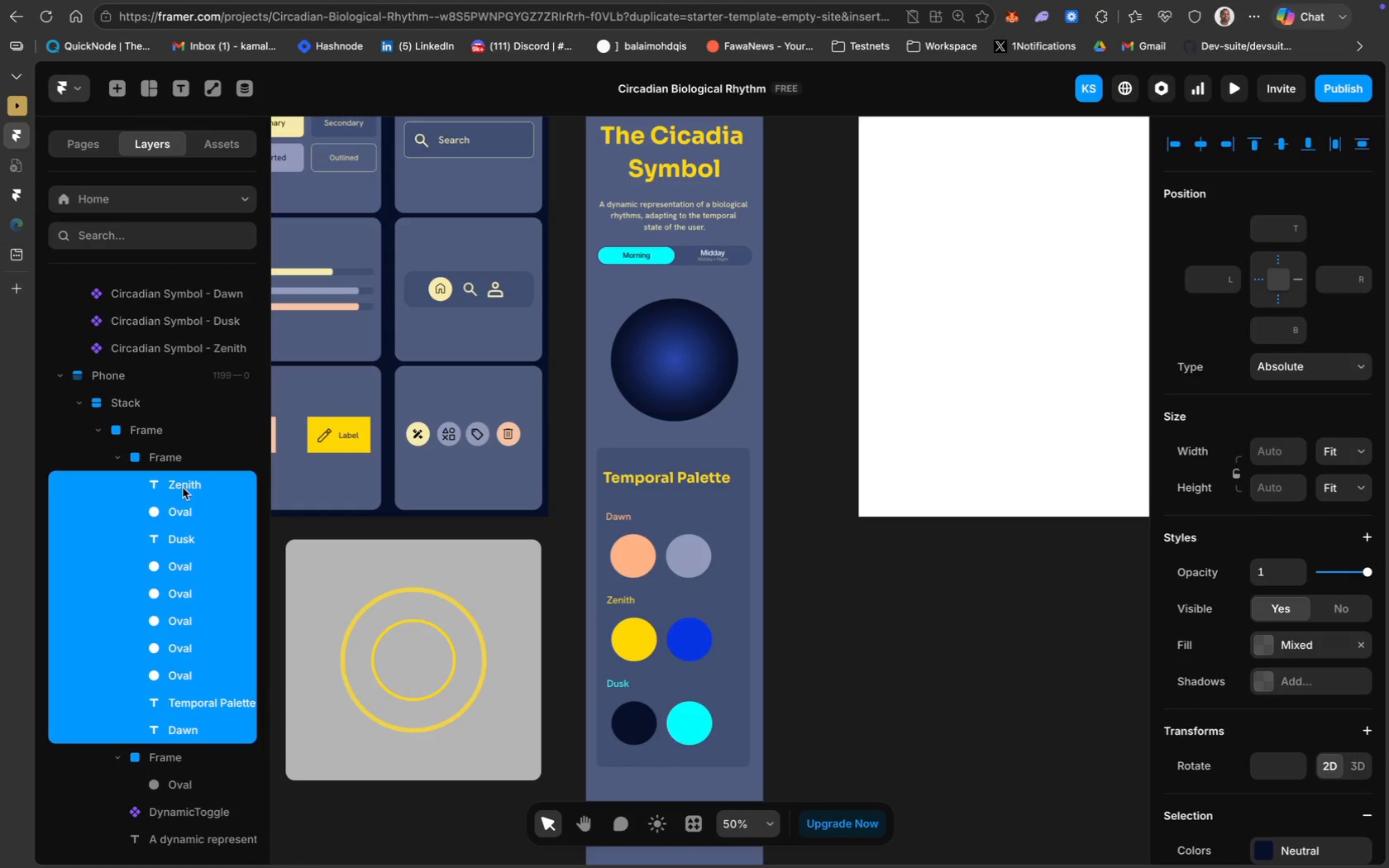 
key(ArrowRight)
 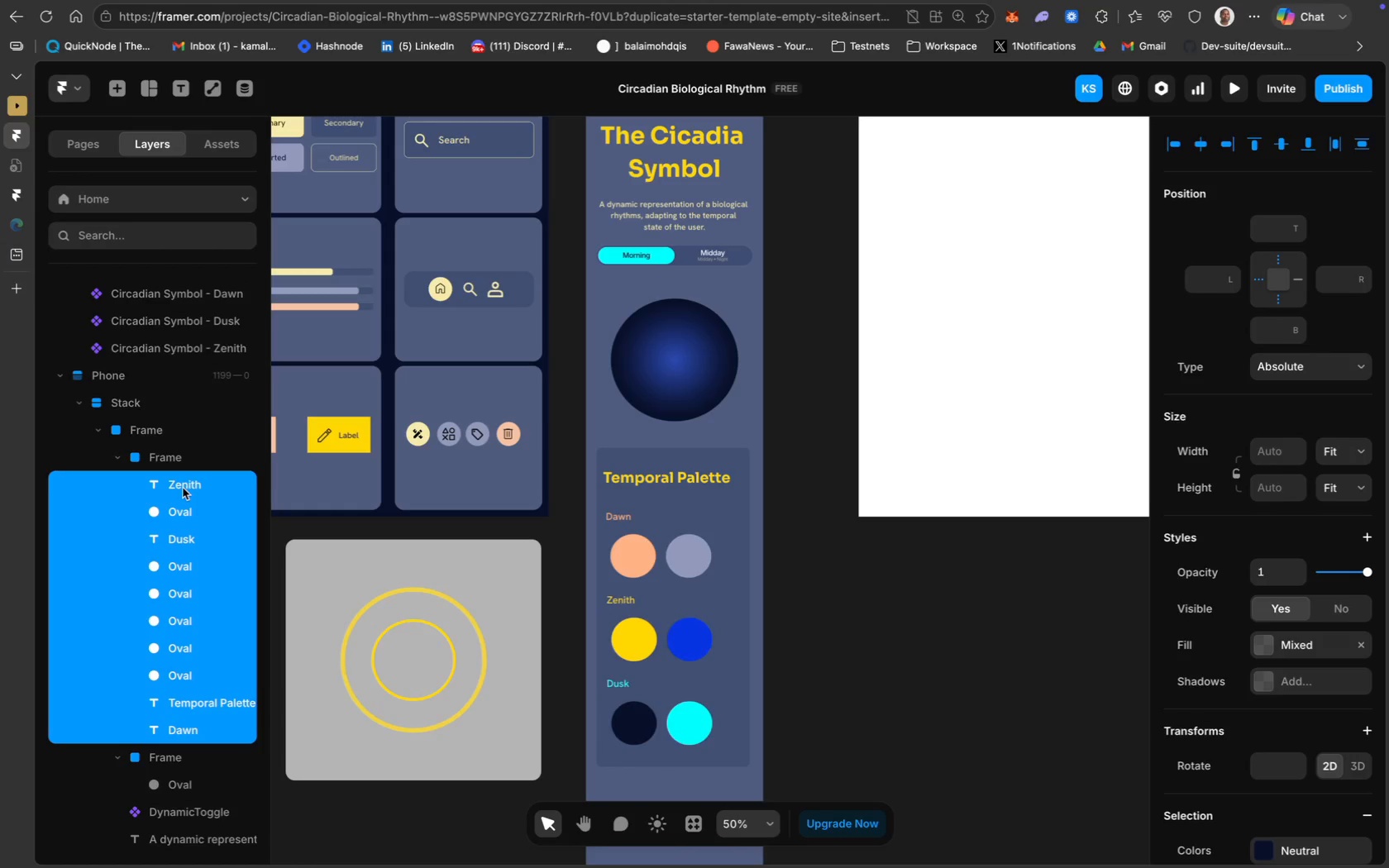 
key(Meta+Z)
 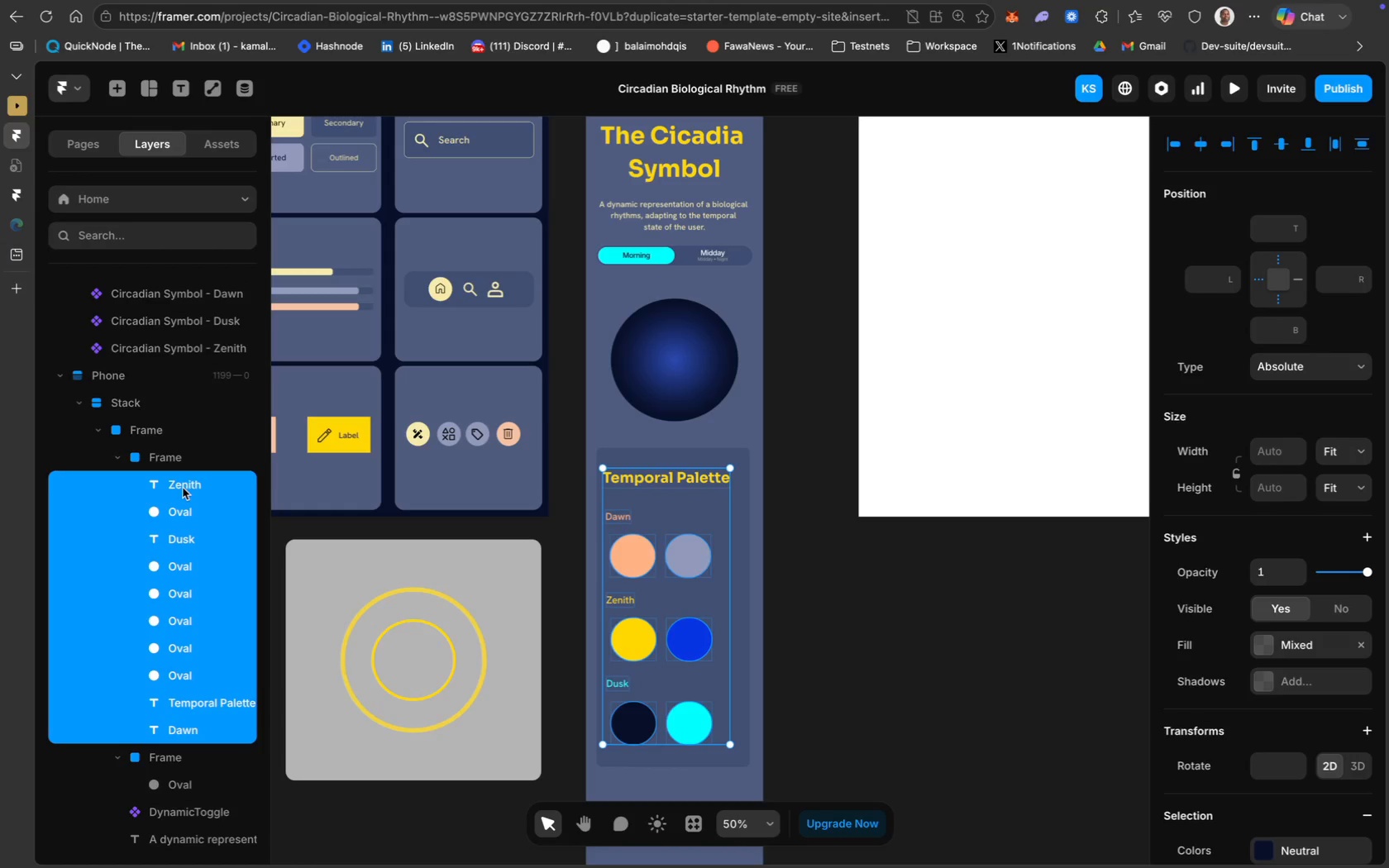 
key(Meta+Z)
 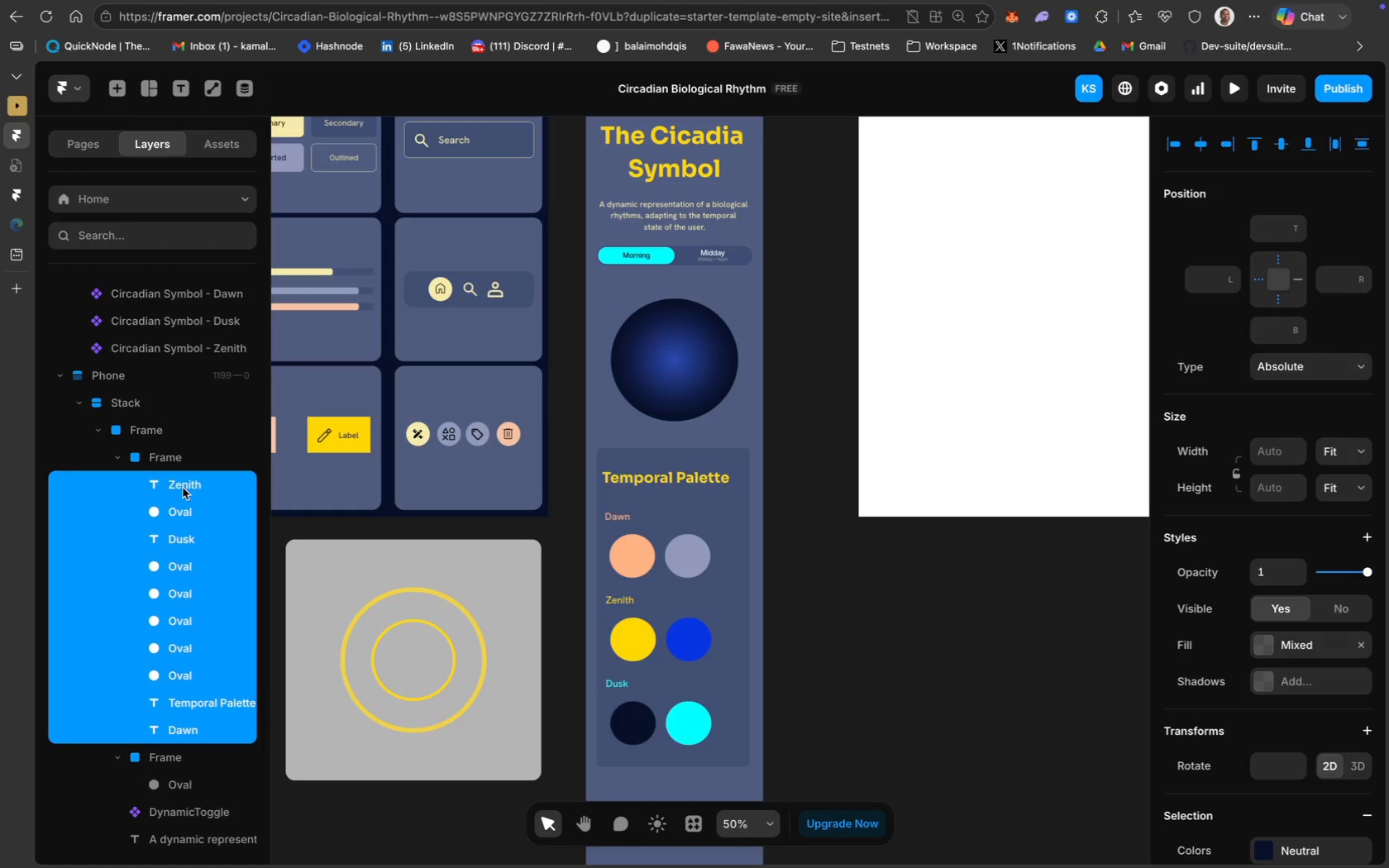 
key(Meta+Z)
 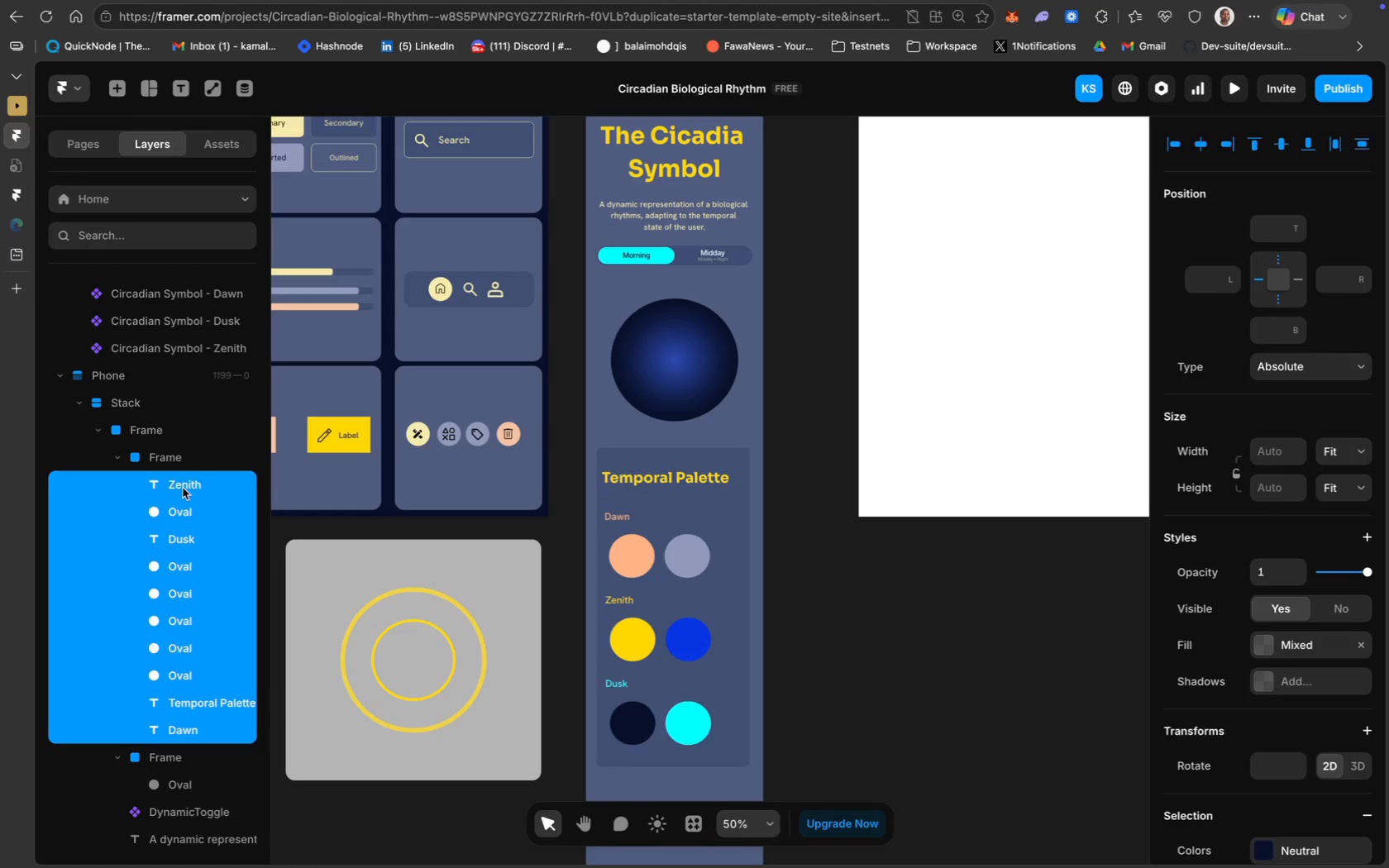 
key(Meta+Z)
 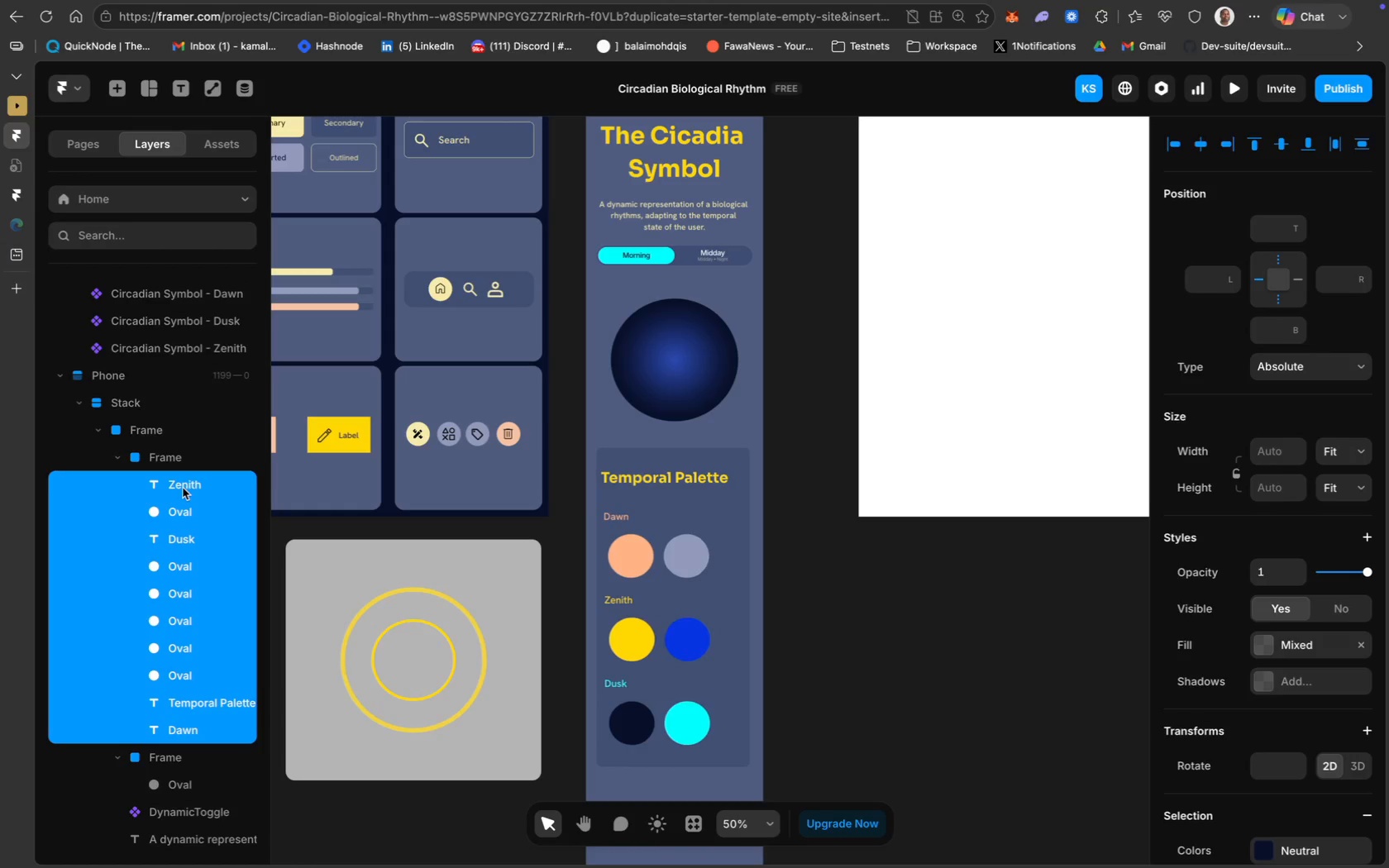 
key(Meta+Z)
 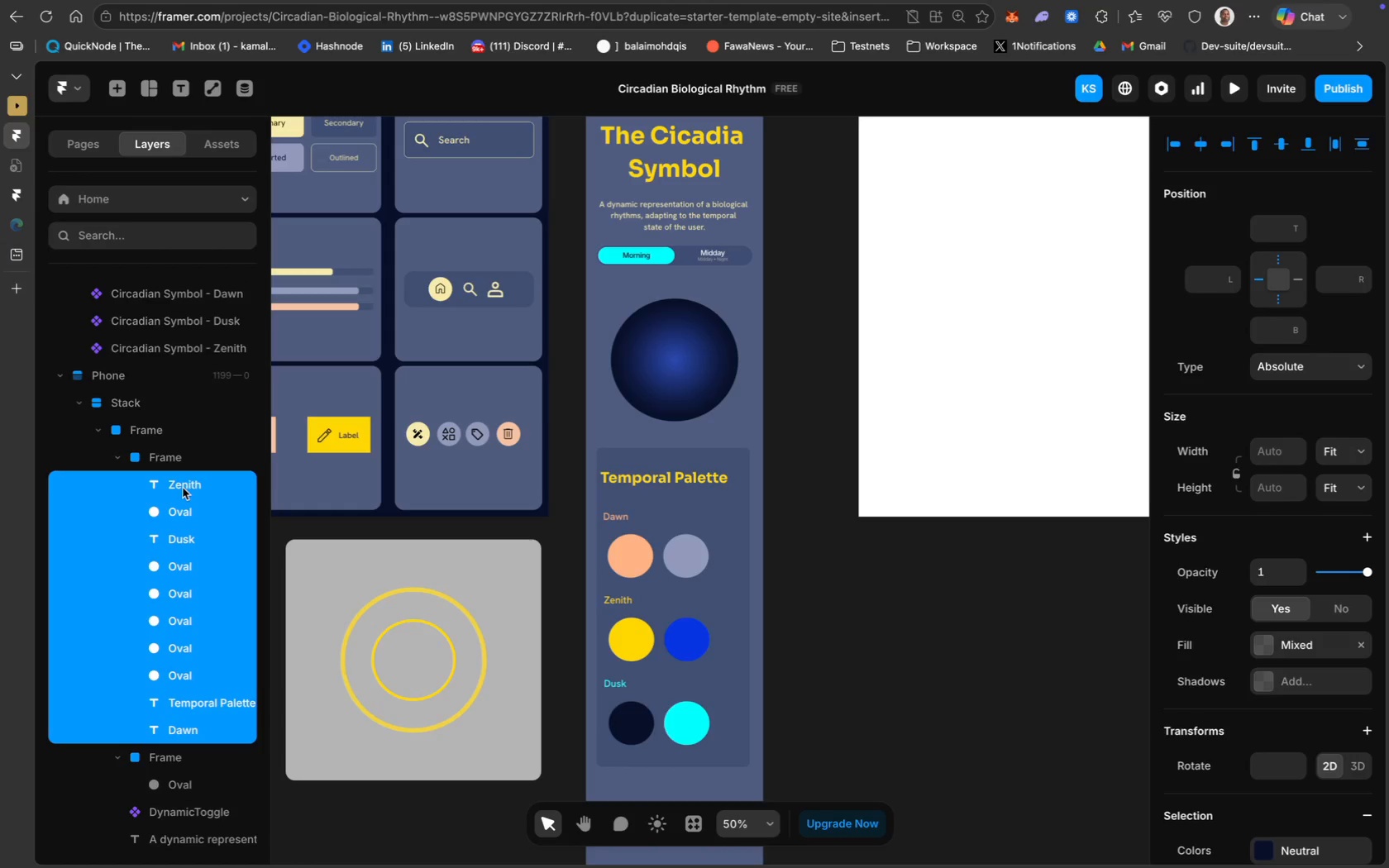 
key(Meta+Z)
 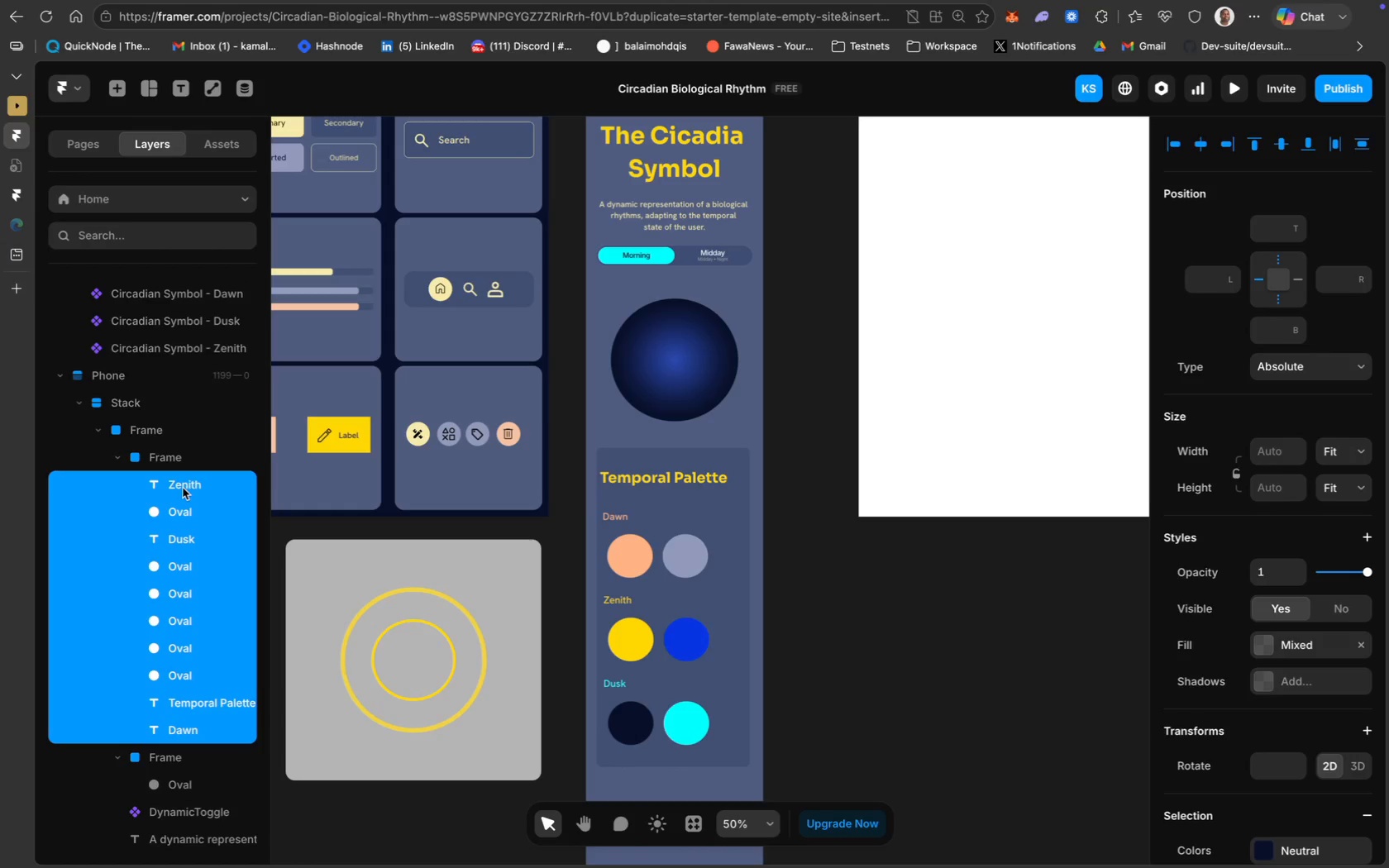 
key(Meta+Z)
 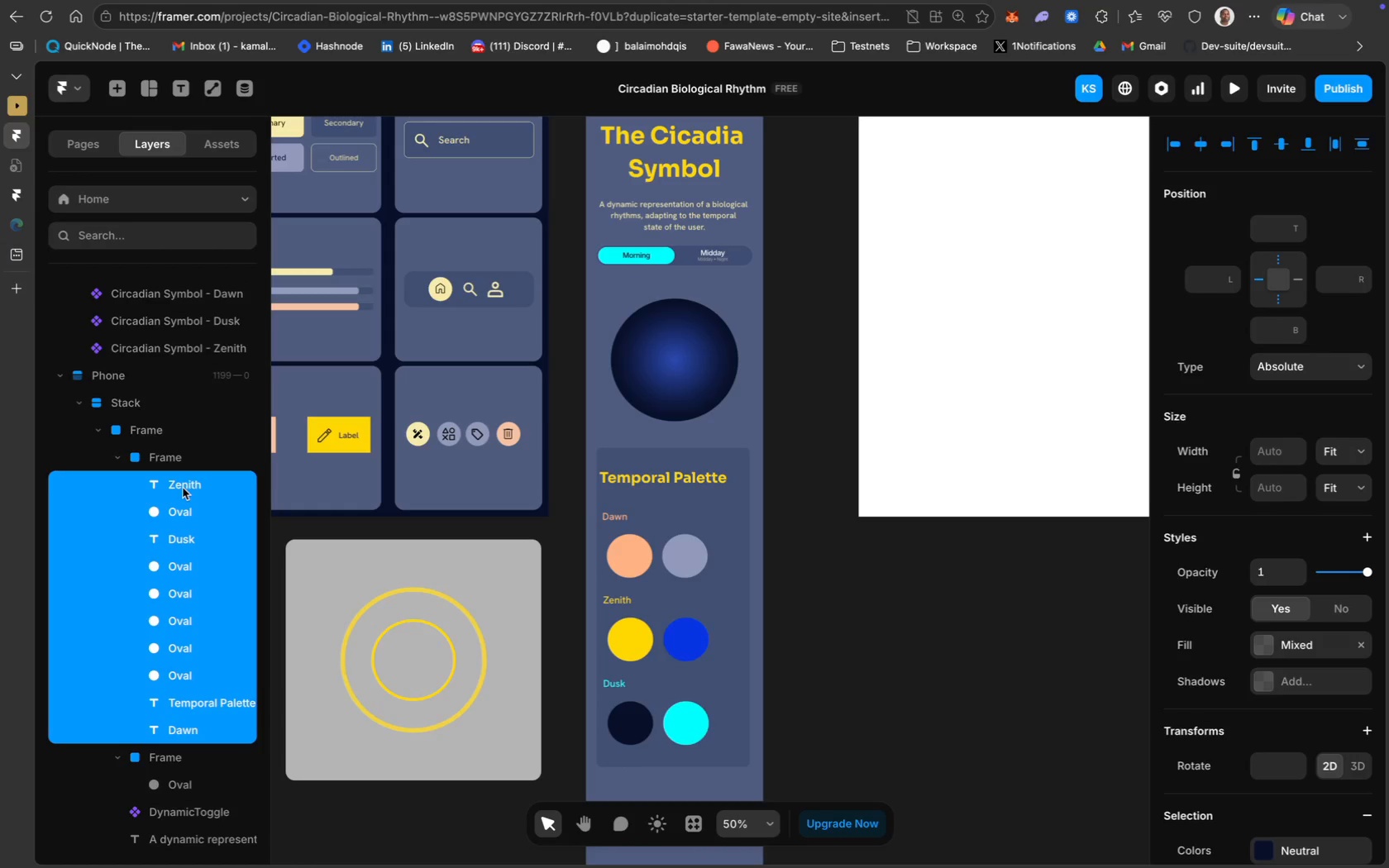 
key(Meta+Z)
 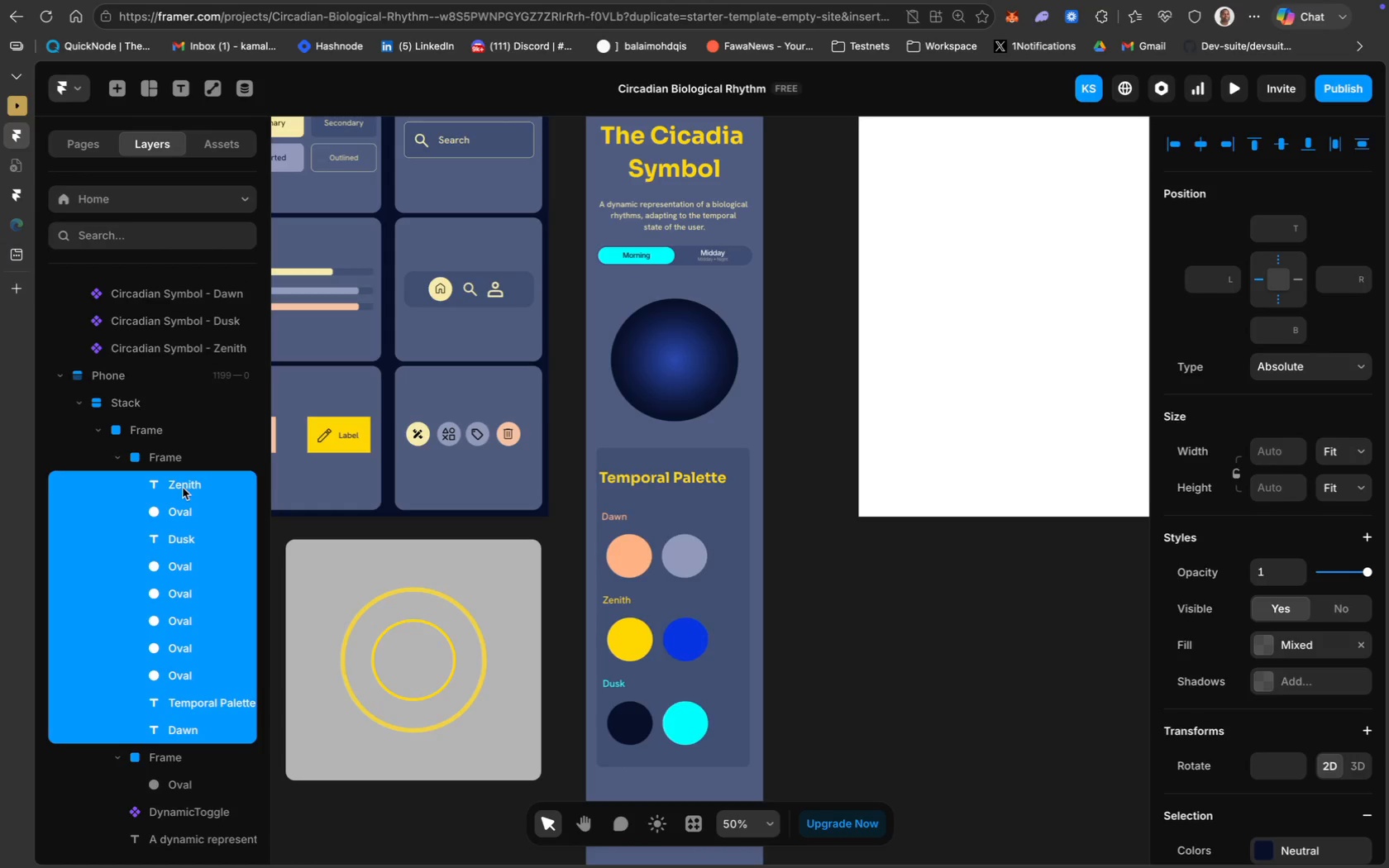 
key(Meta+Z)
 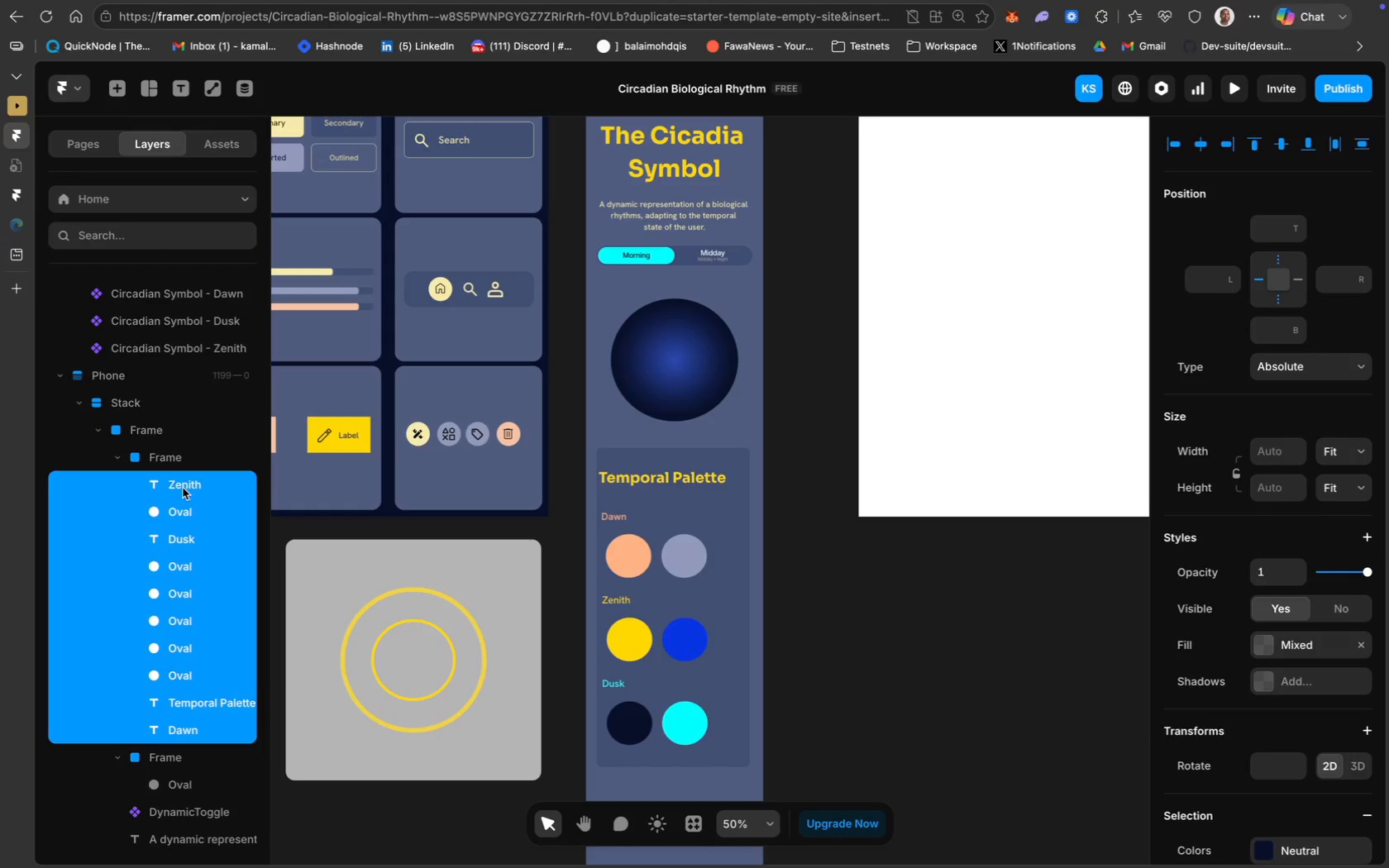 
key(Meta+Z)
 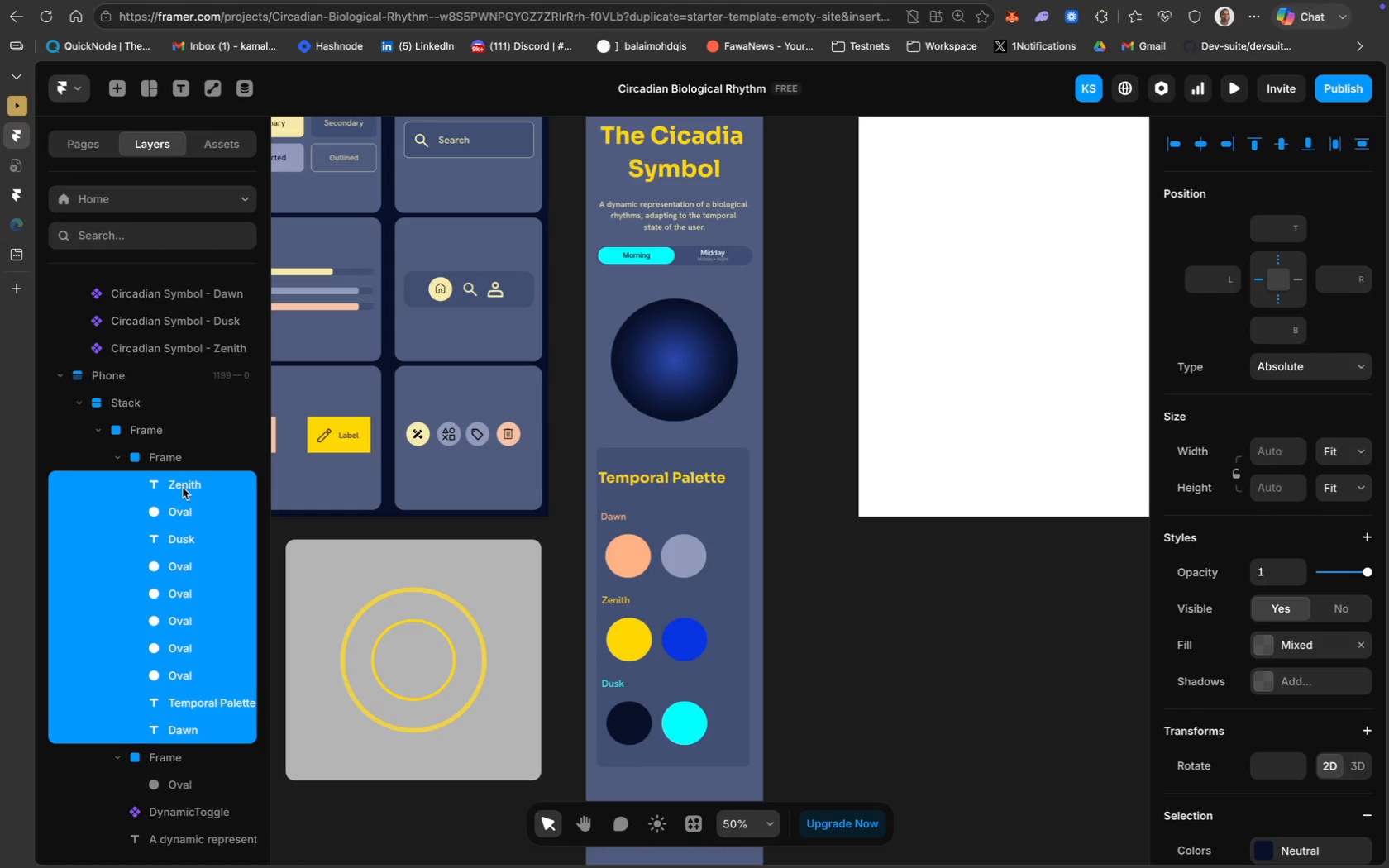 
key(Meta+Z)
 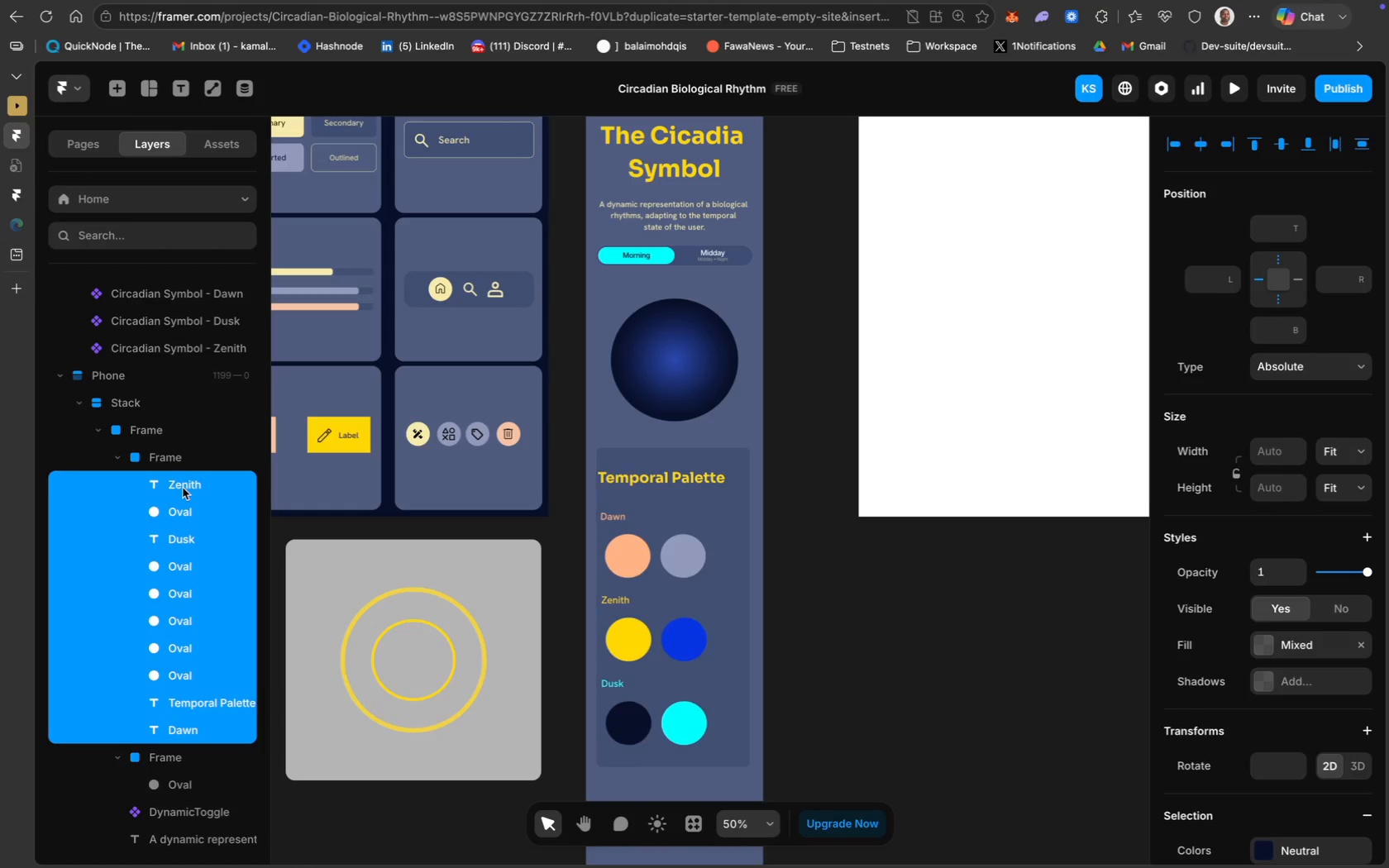 
key(Meta+Z)
 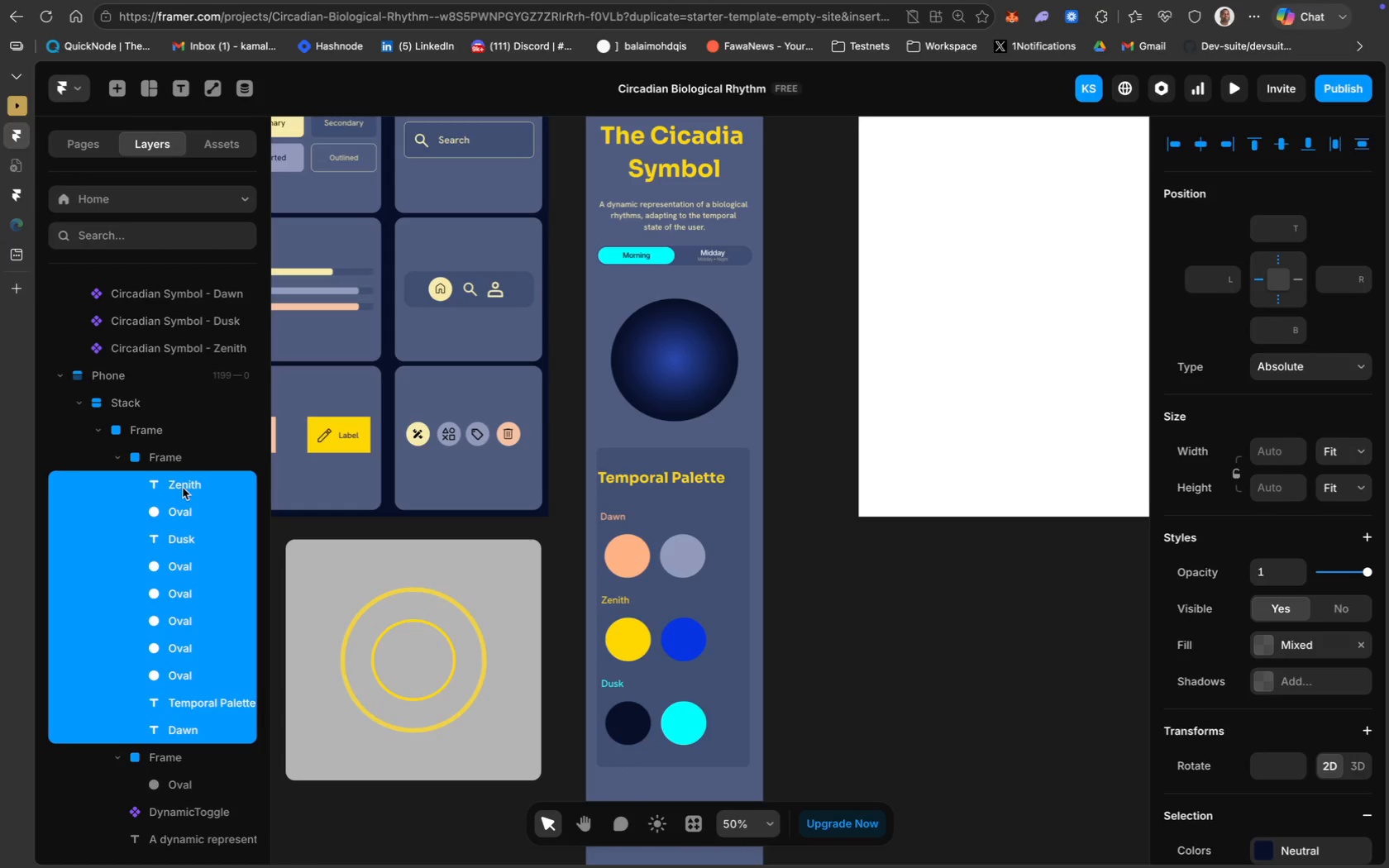 
key(Meta+Z)
 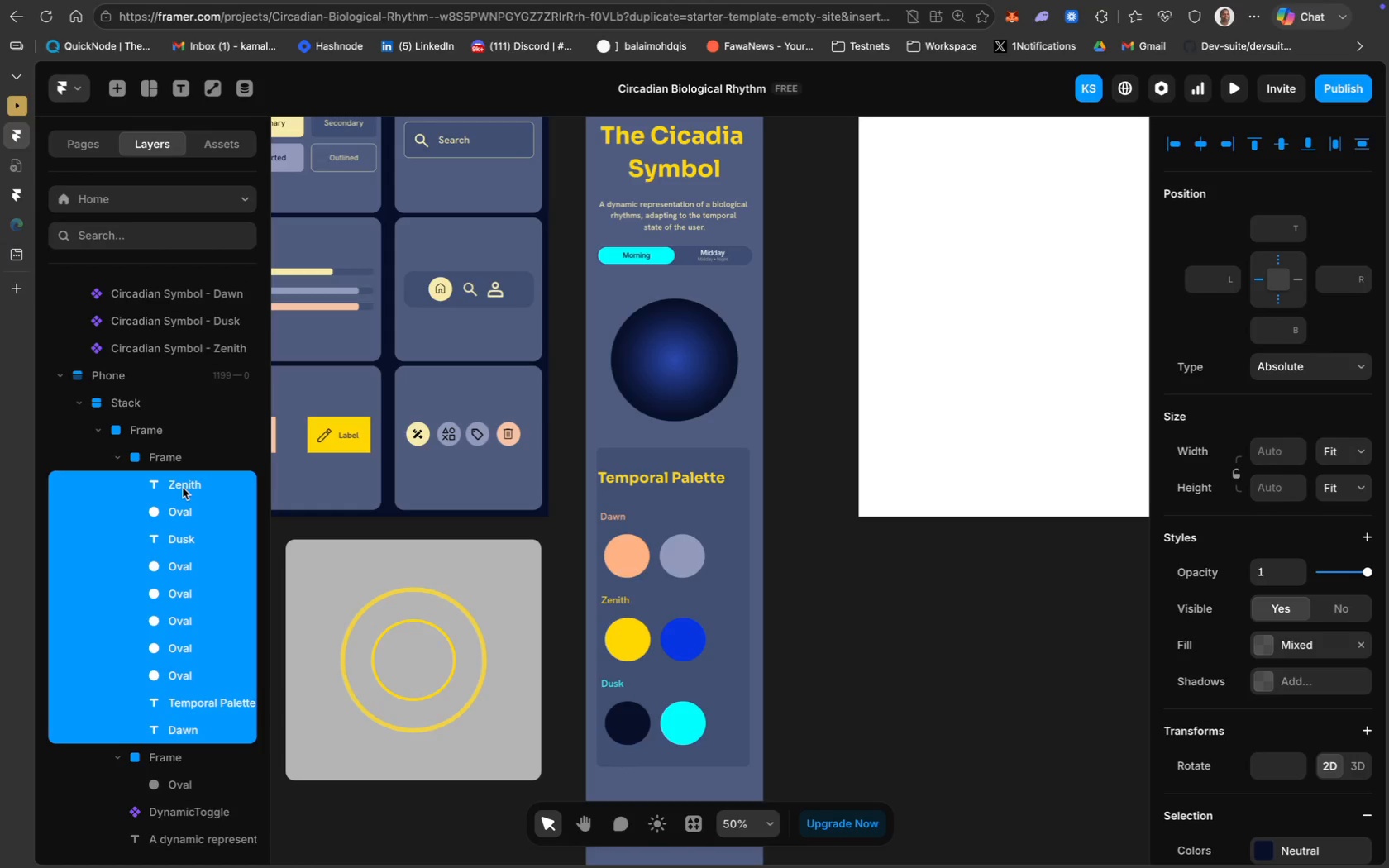 
key(Meta+Z)
 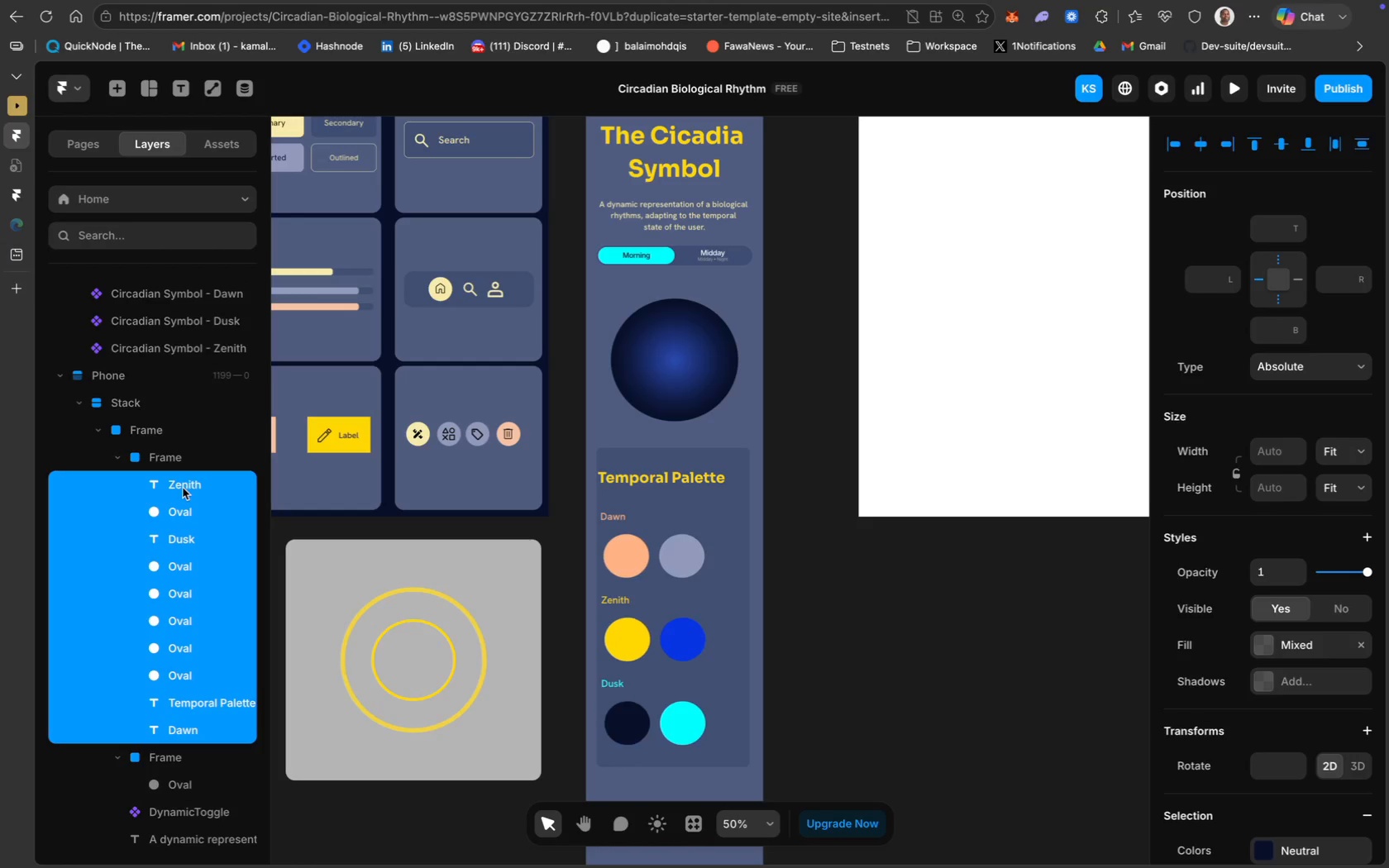 
key(Meta+Z)
 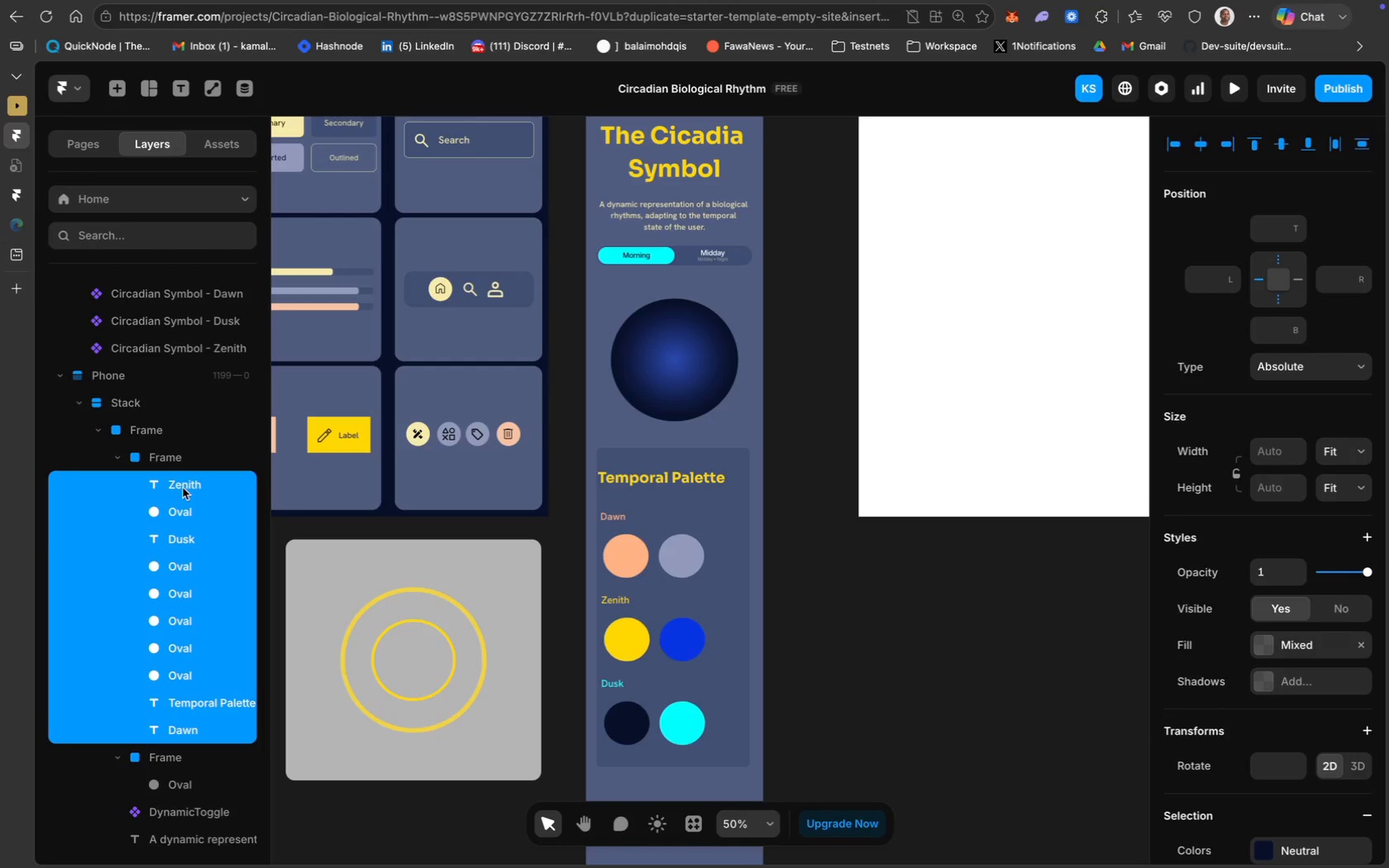 
key(Meta+Z)
 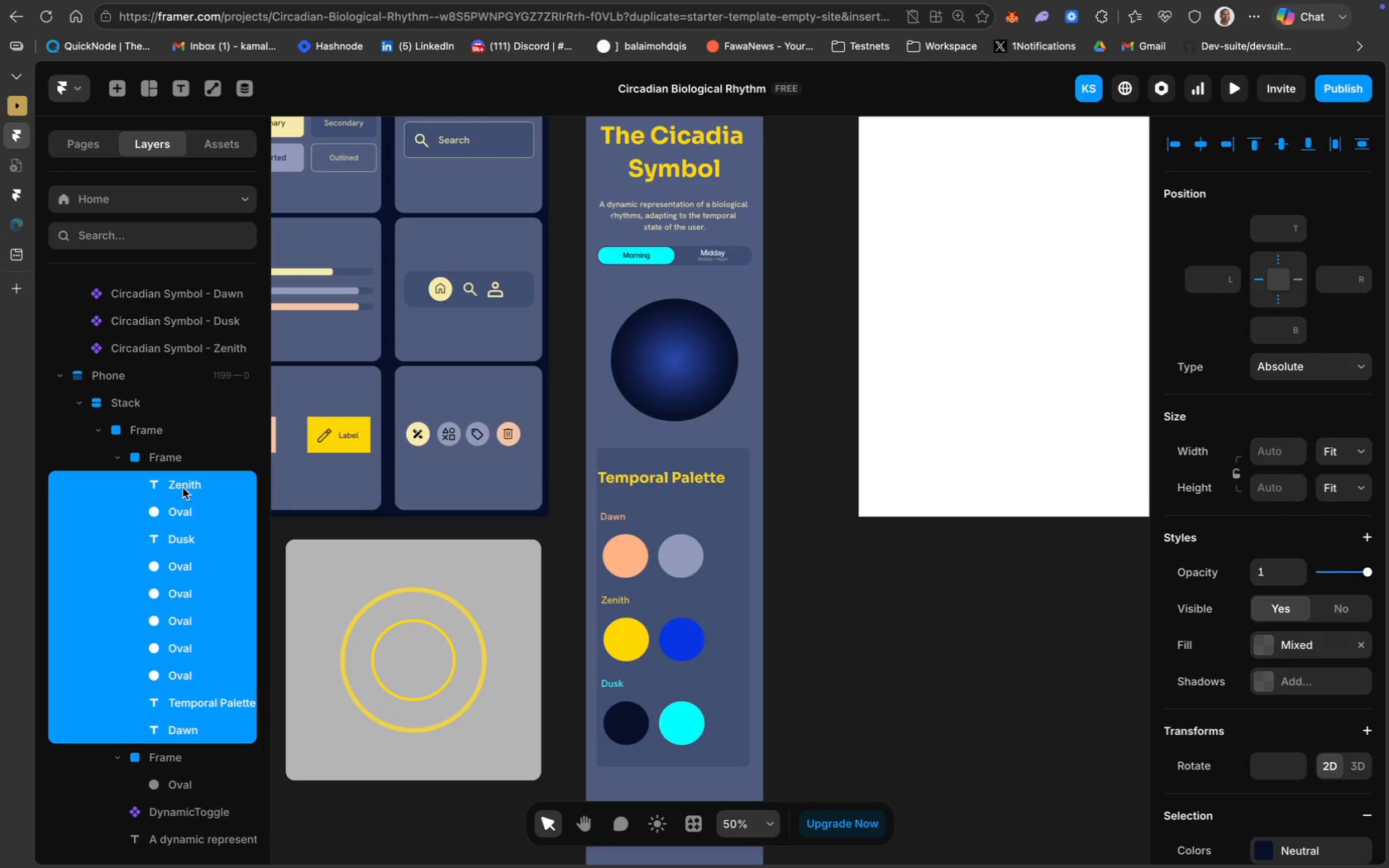 
key(Meta+Z)
 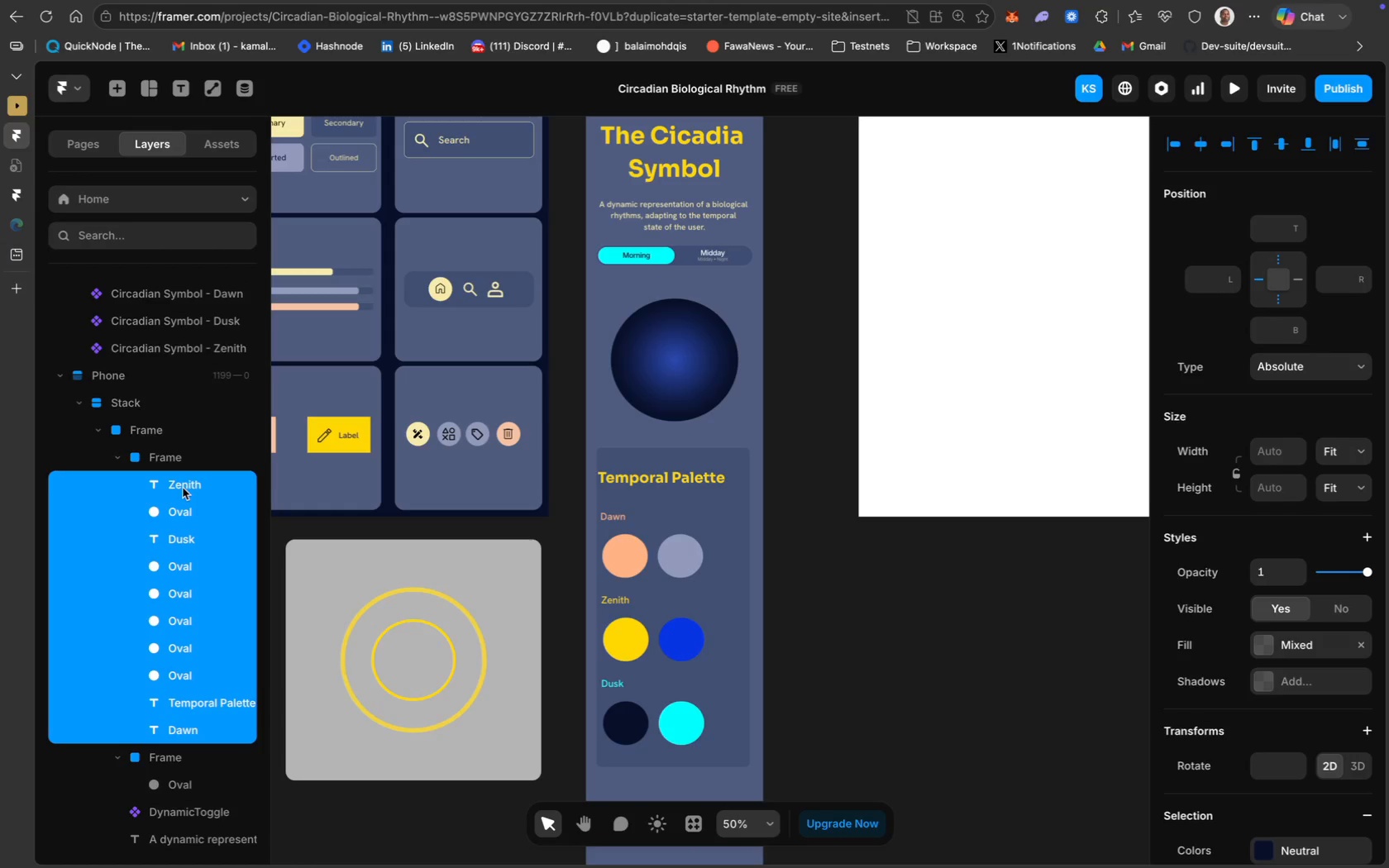 
key(Meta+Z)
 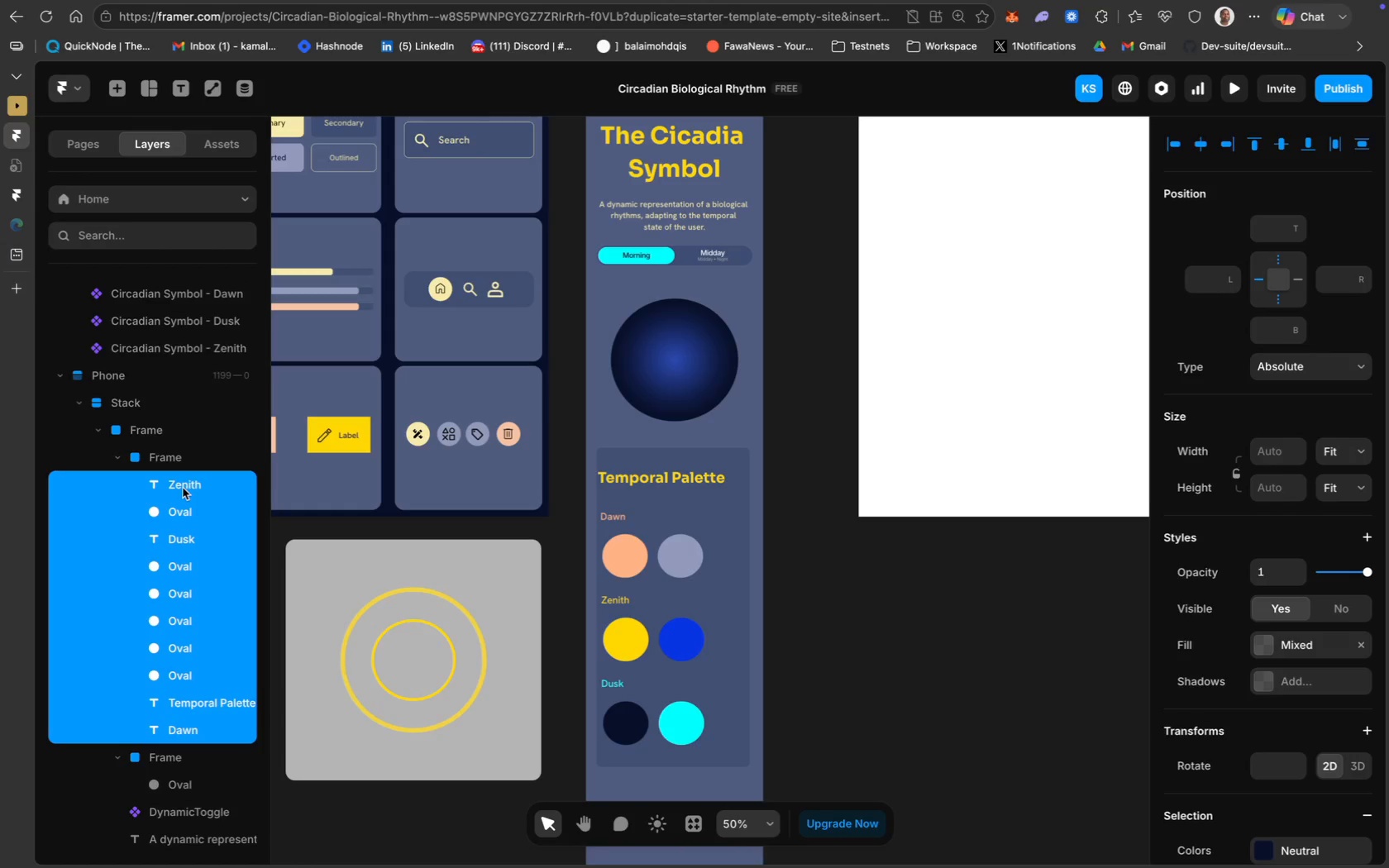 
key(Meta+Z)
 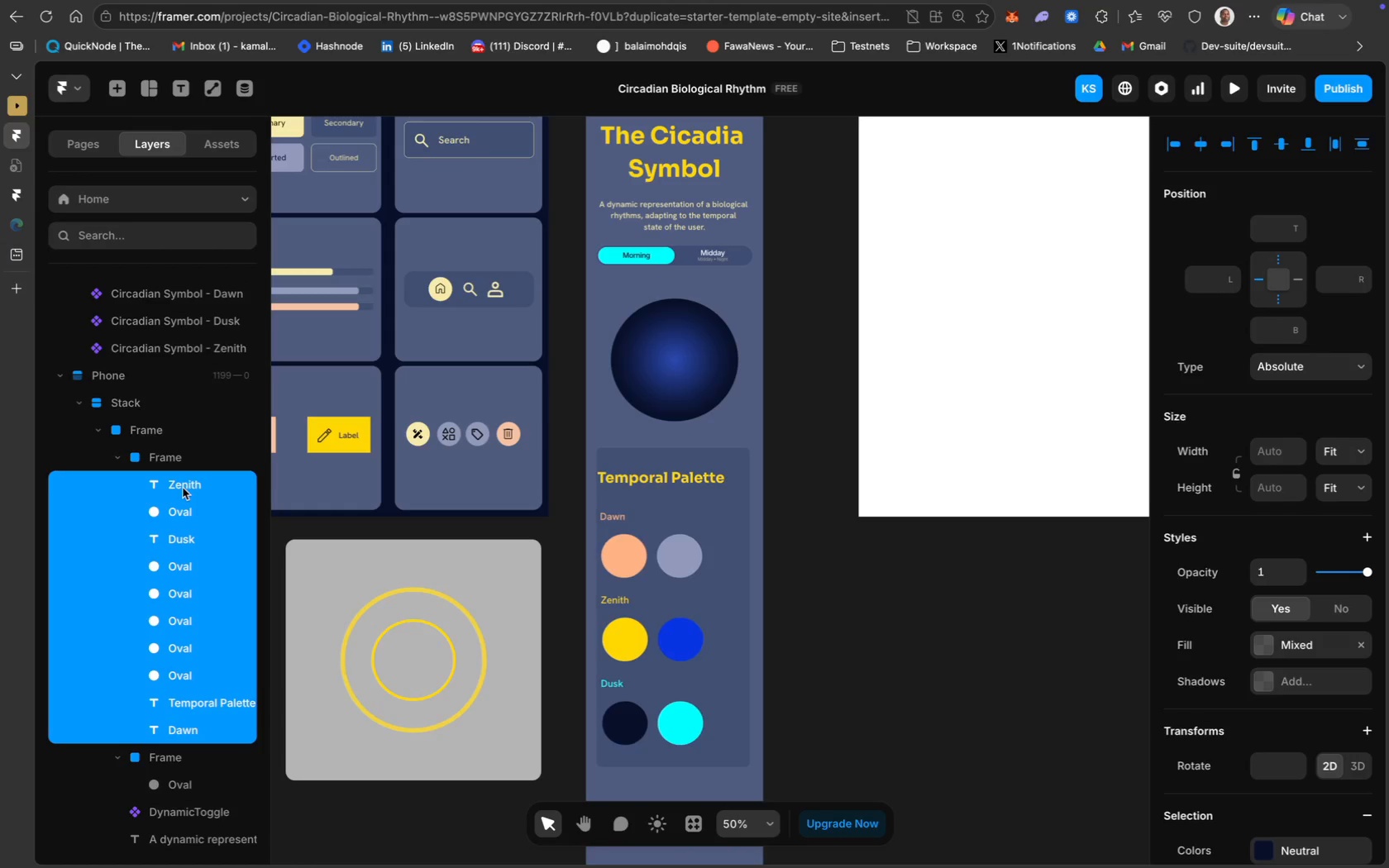 
key(Meta+Z)
 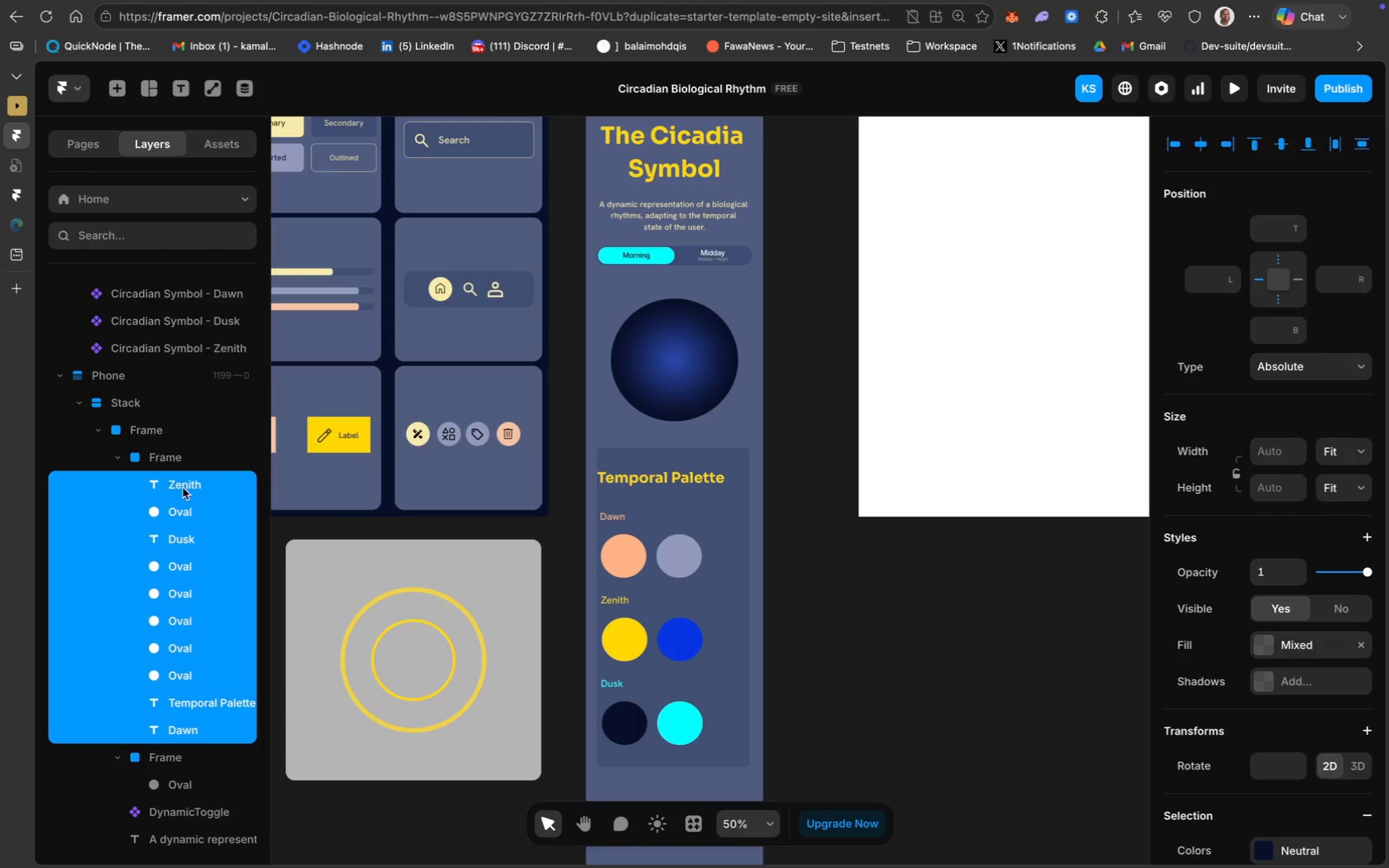 
key(Meta+Z)
 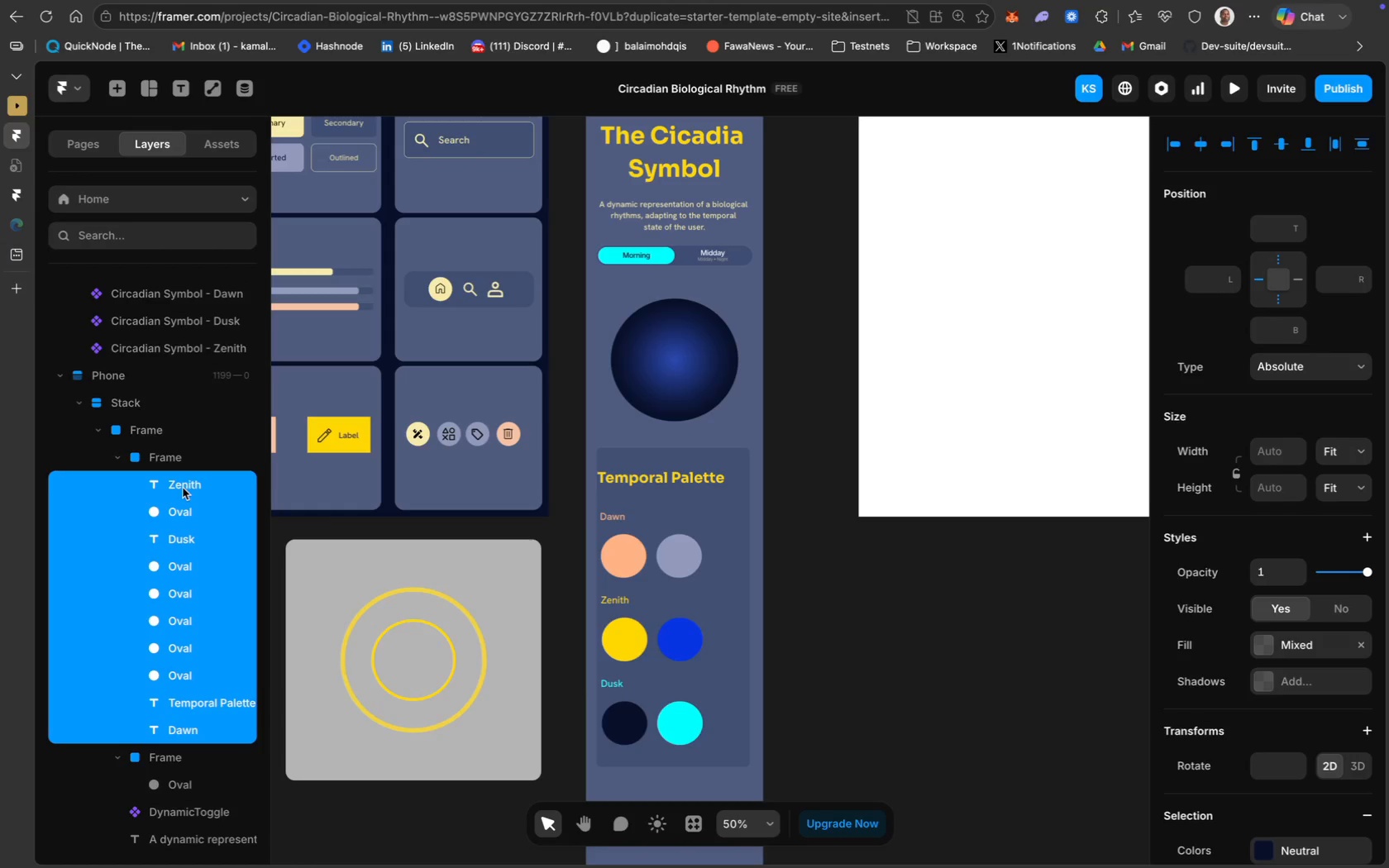 
key(Meta+Z)
 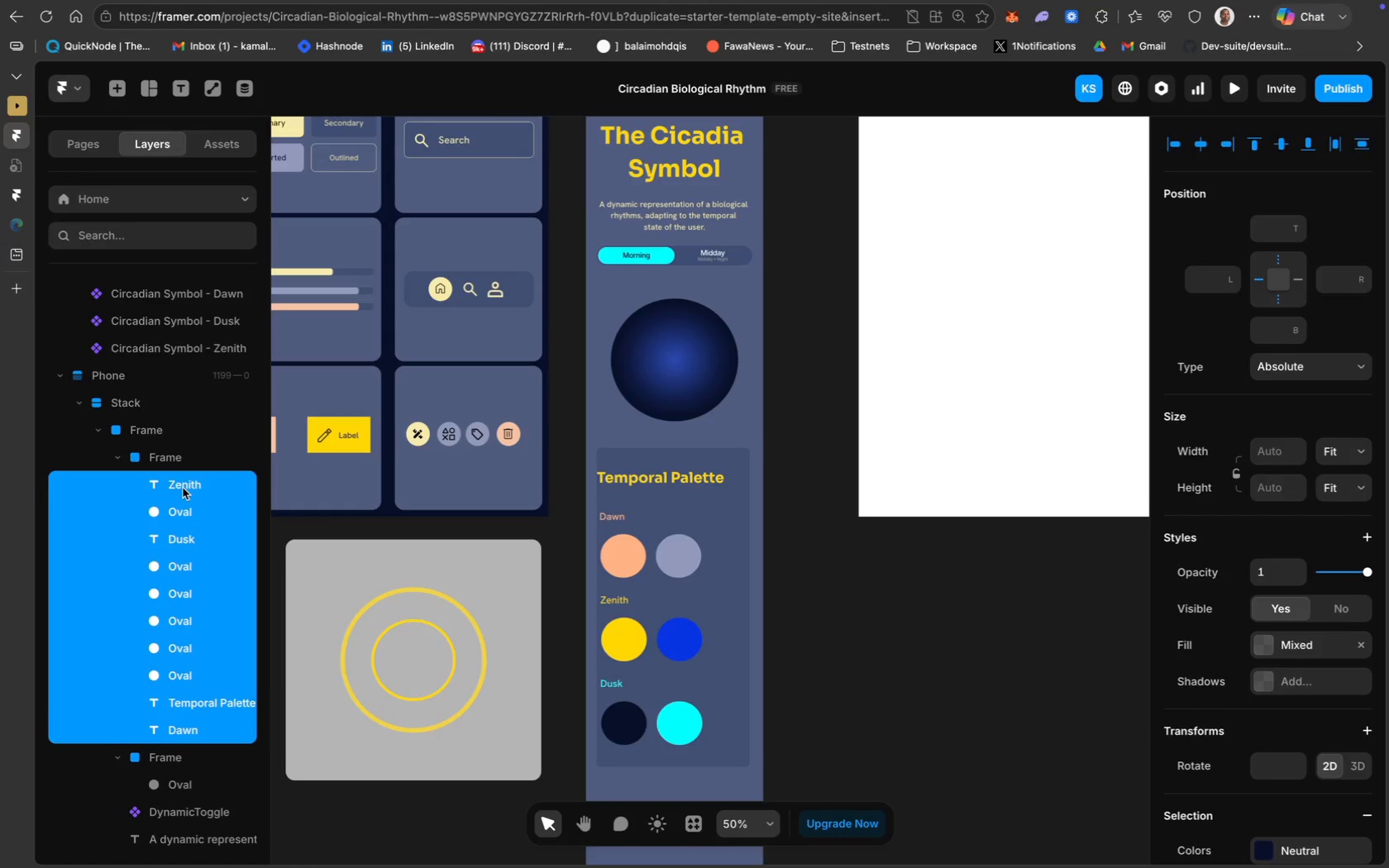 
key(Meta+Z)
 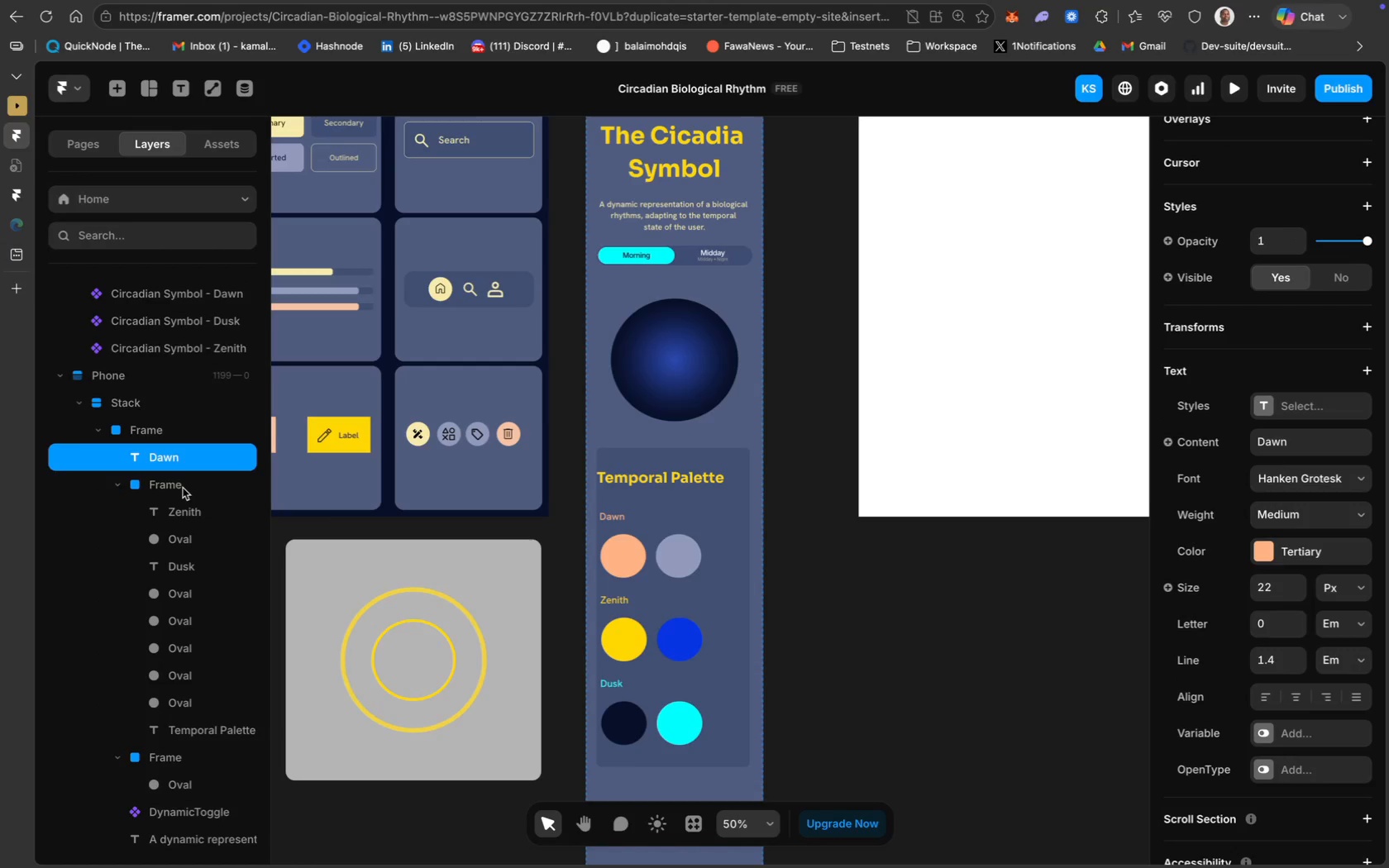 
key(Meta+Z)
 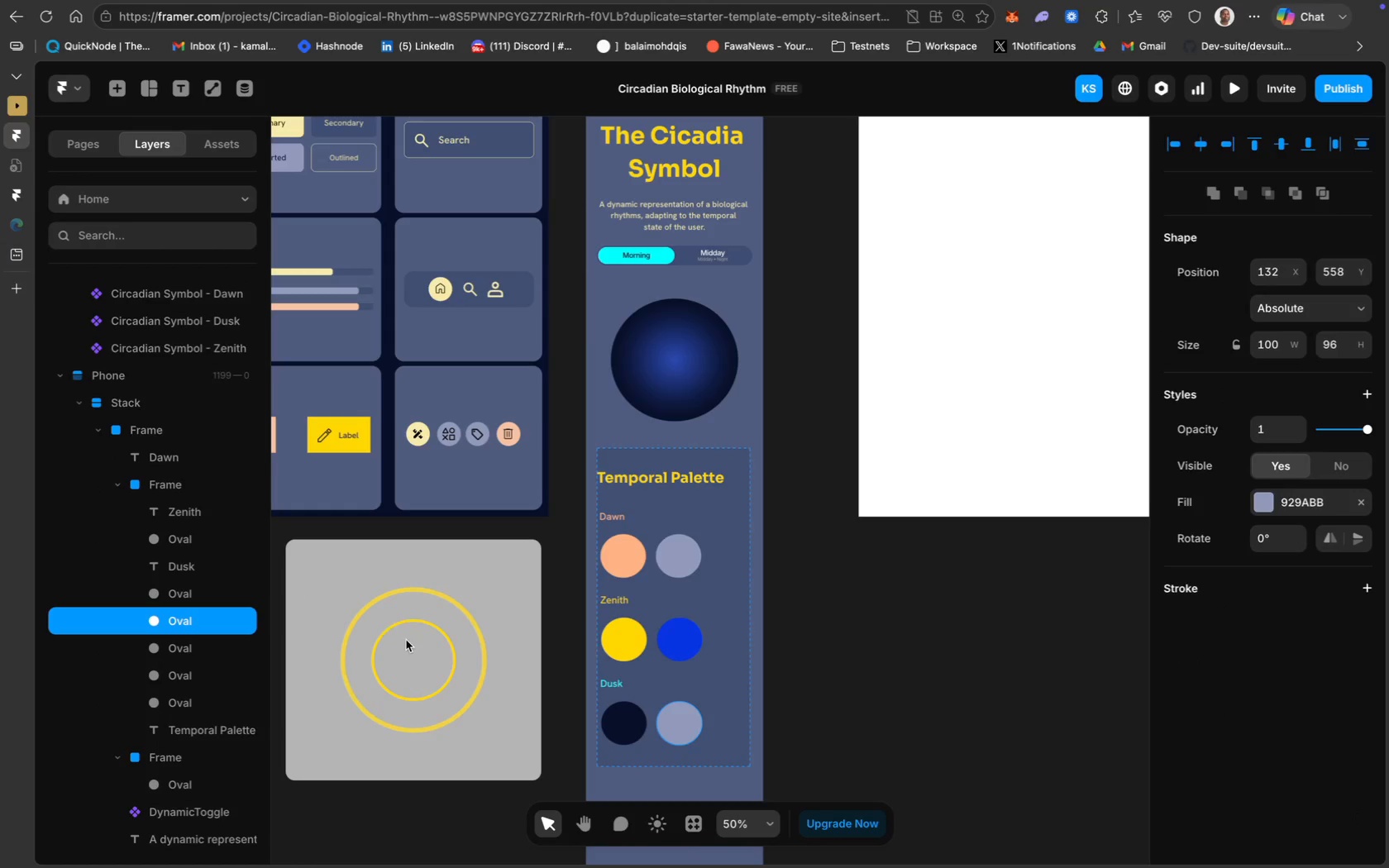 
left_click([683, 719])
 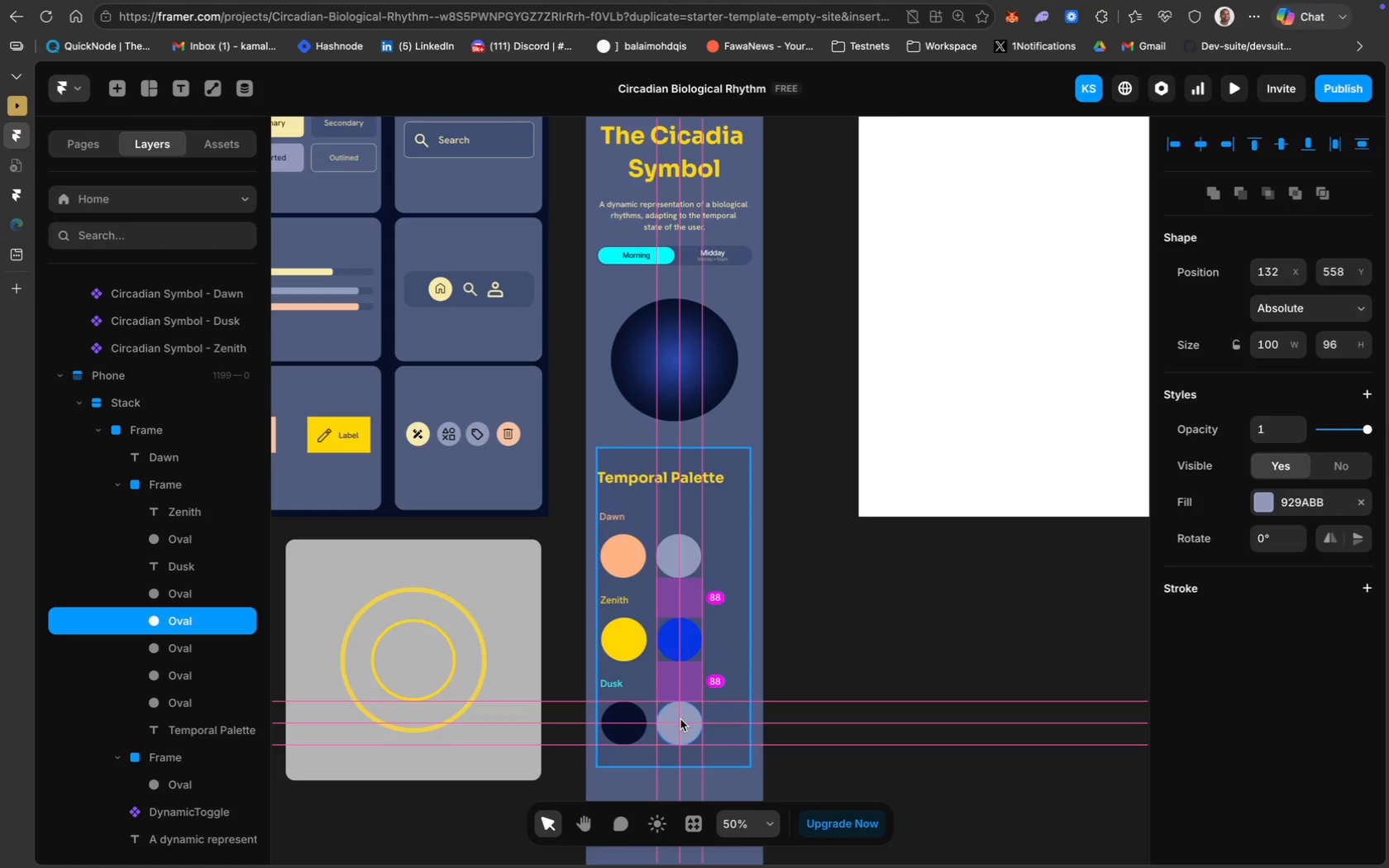 
wait(6.18)
 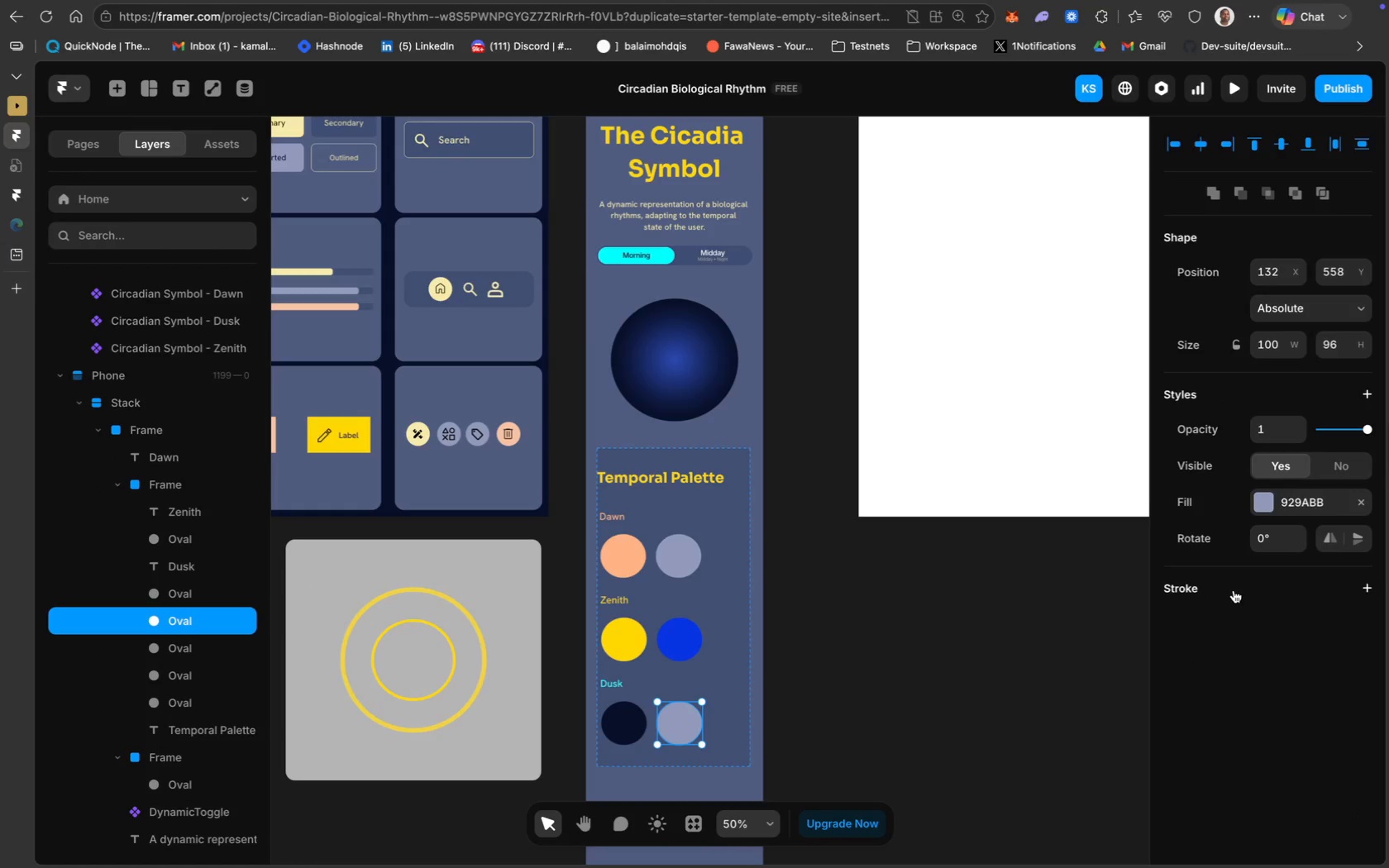 
left_click([1318, 508])
 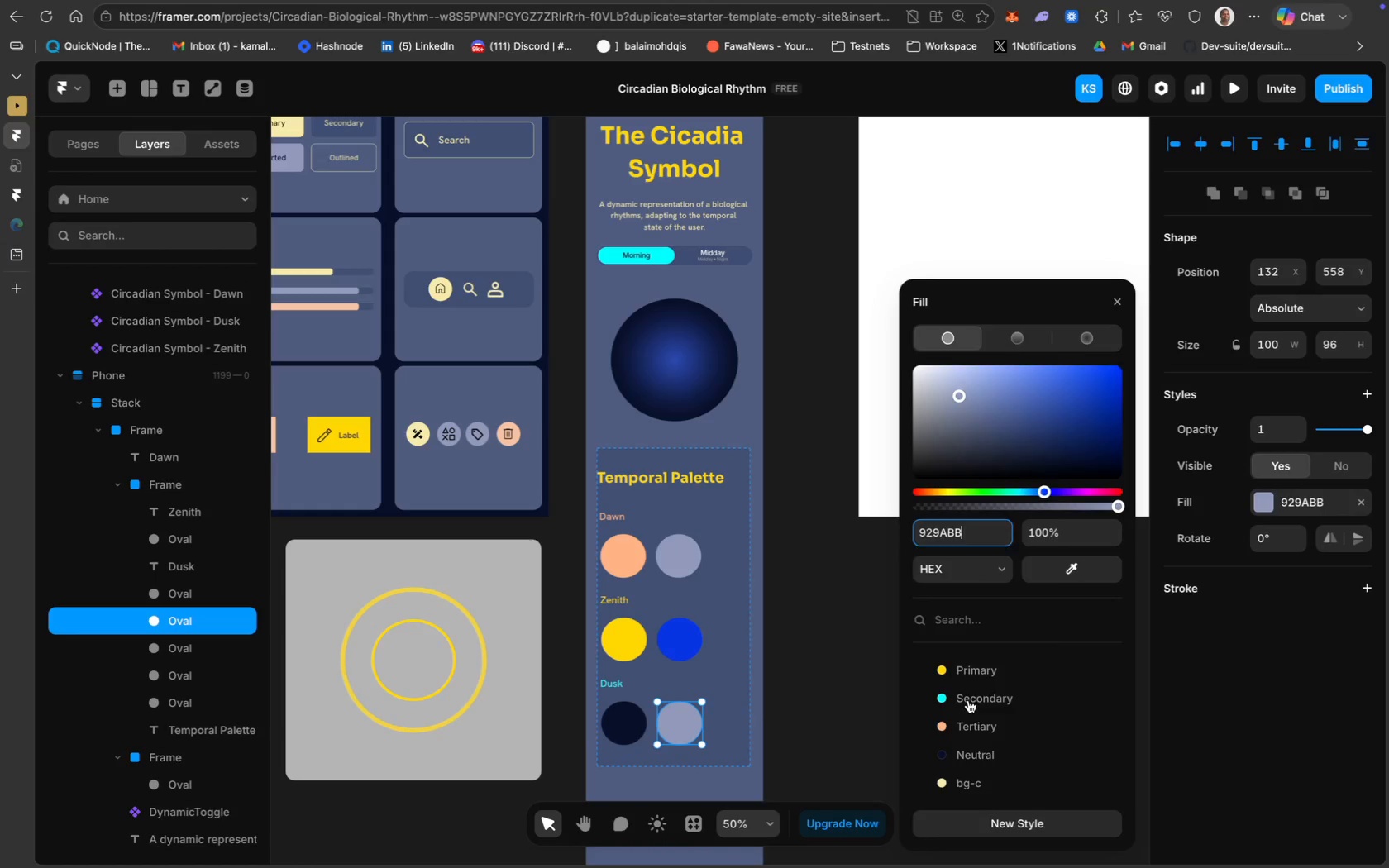 
left_click([815, 661])
 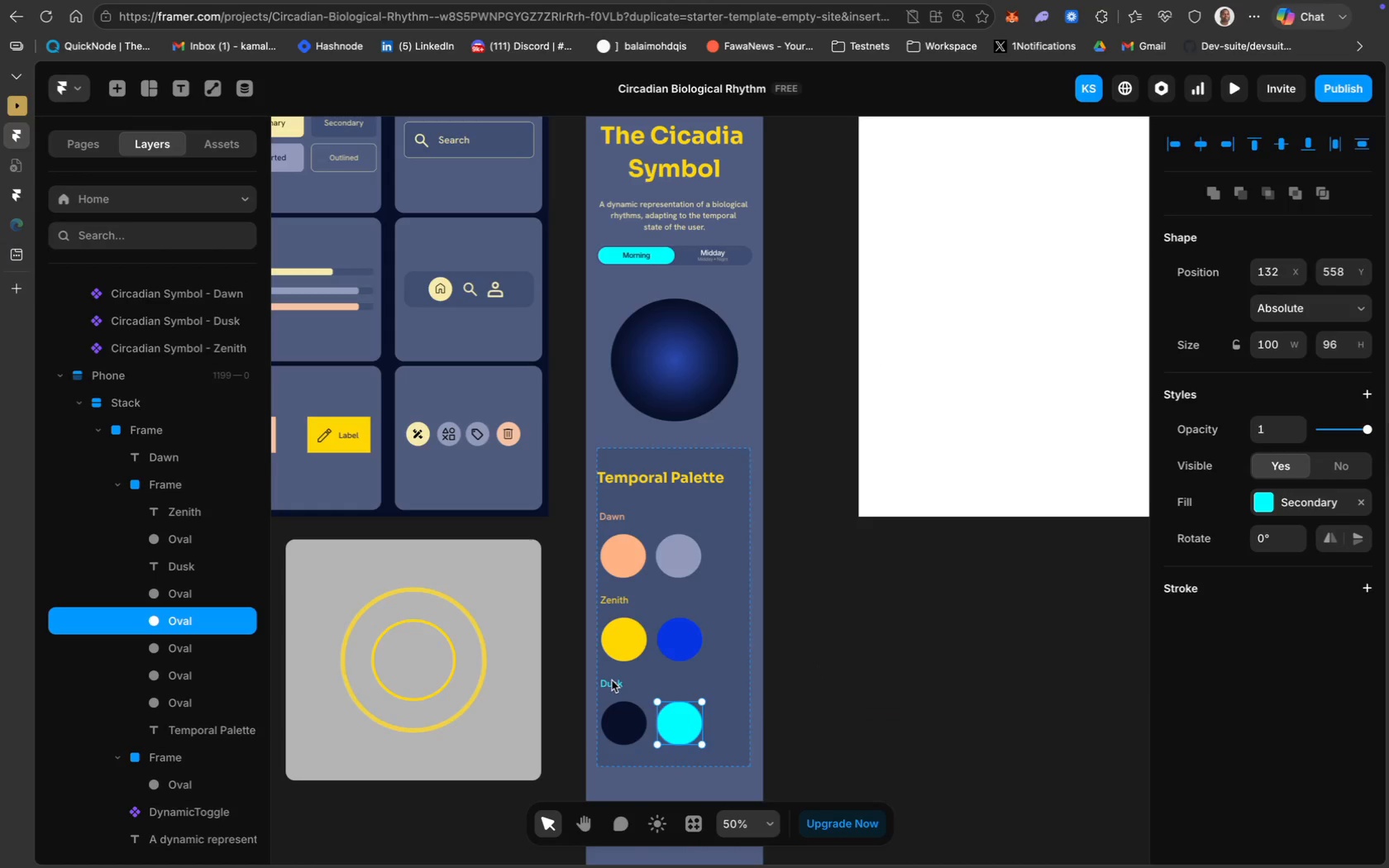 
left_click([622, 718])
 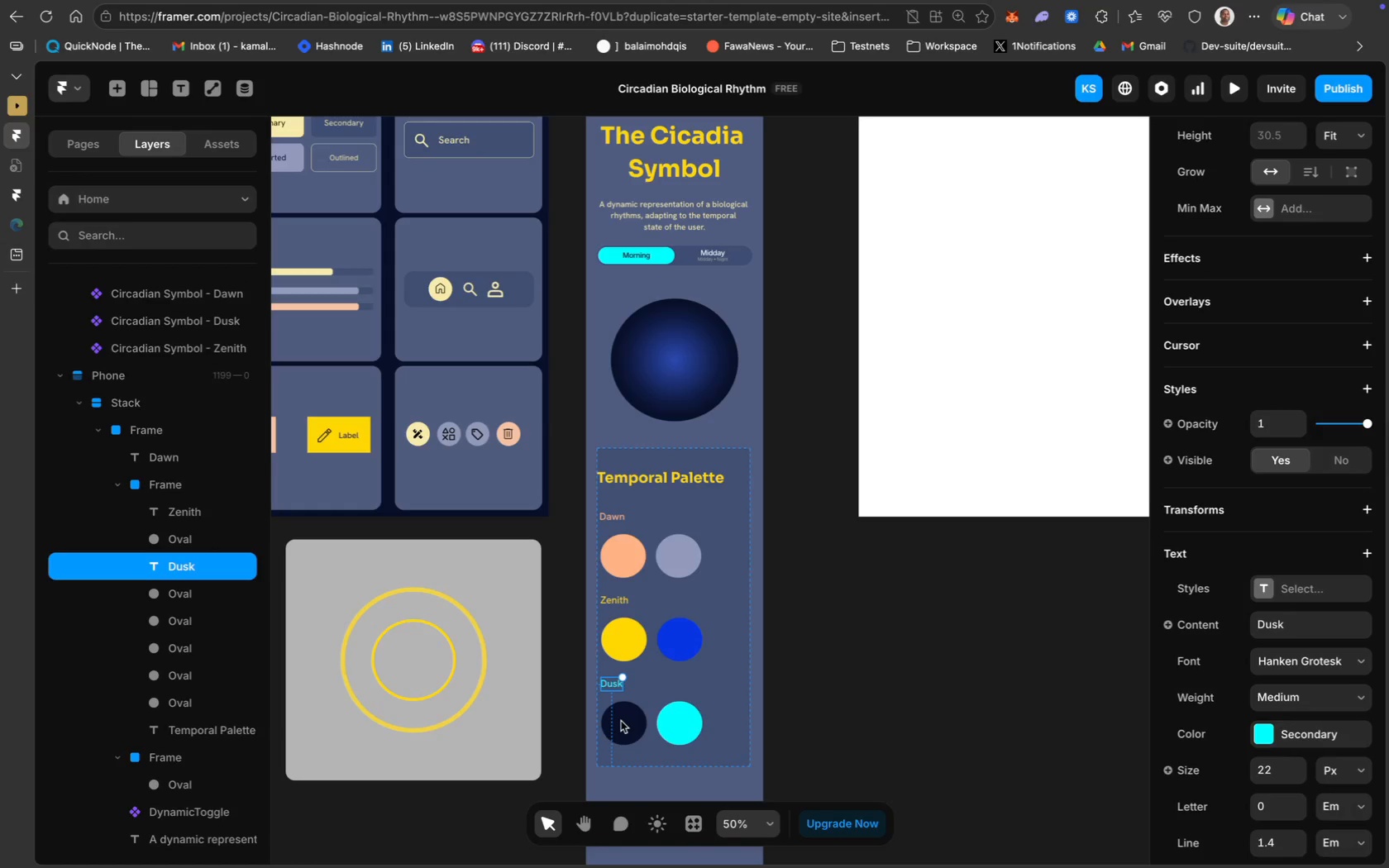 
left_click([625, 719])
 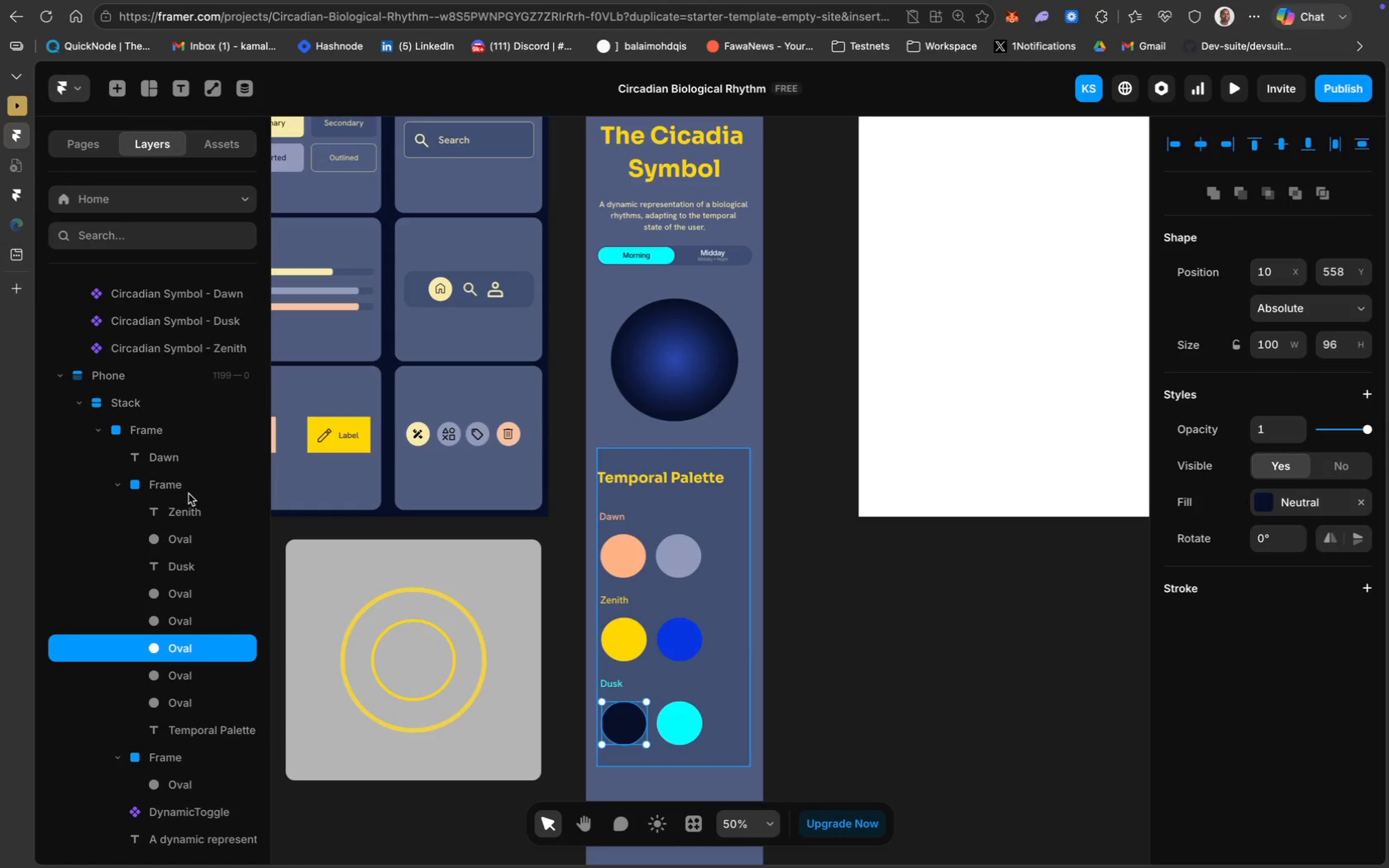 
left_click([195, 511])
 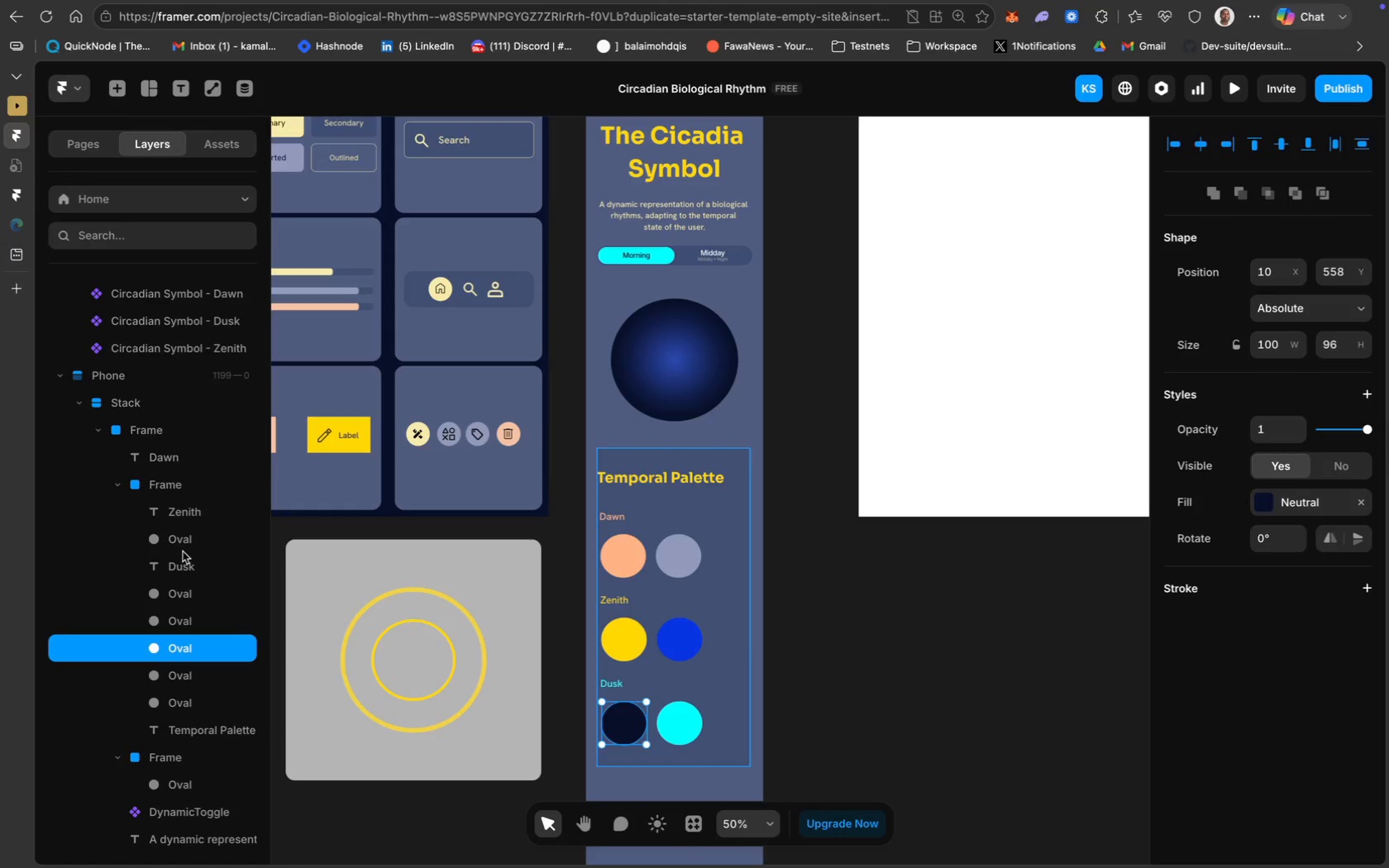 
left_click([162, 453])
 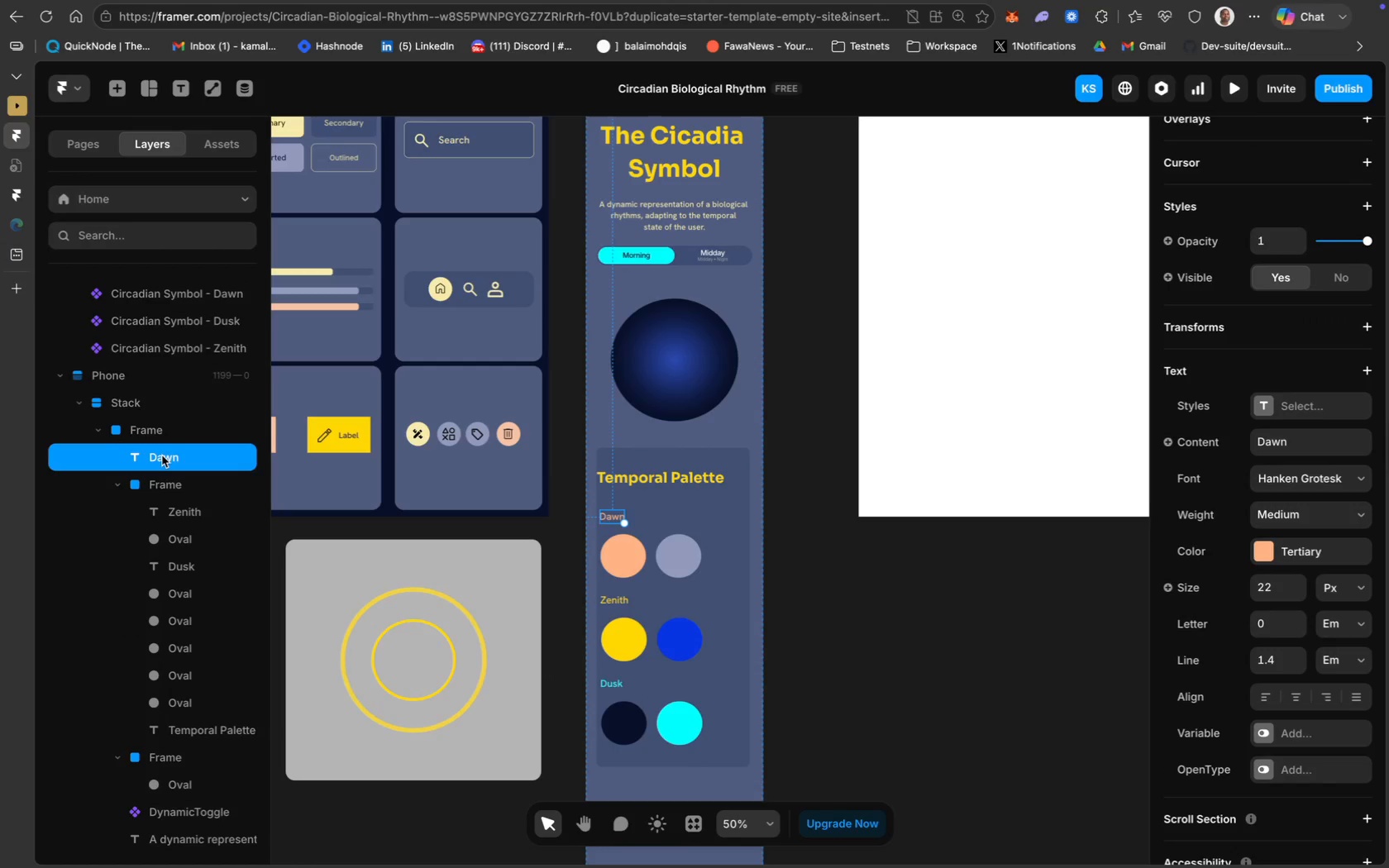 
left_click_drag(start_coordinate=[162, 455], to_coordinate=[206, 742])
 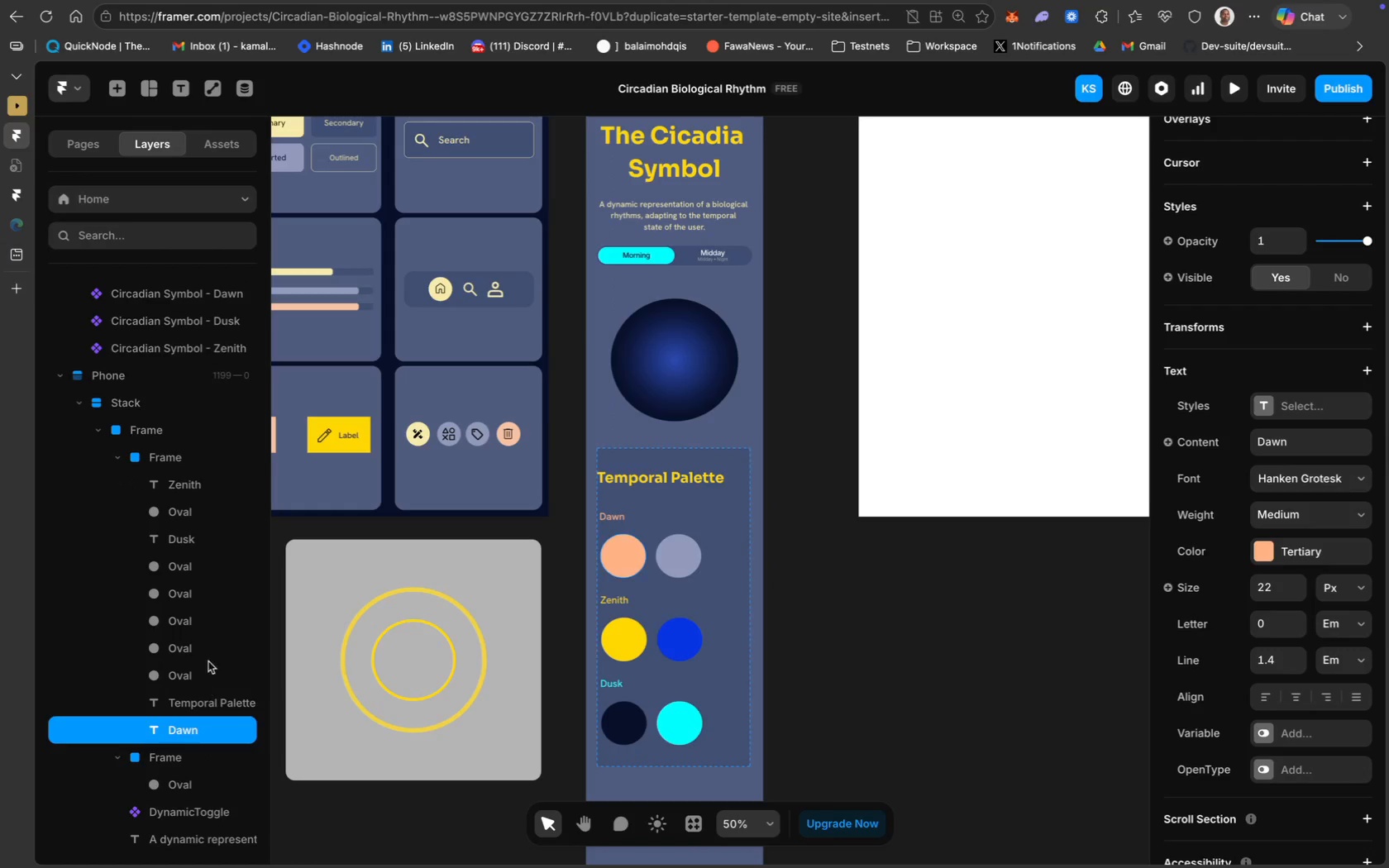 
hold_key(key=ShiftLeft, duration=1.55)
 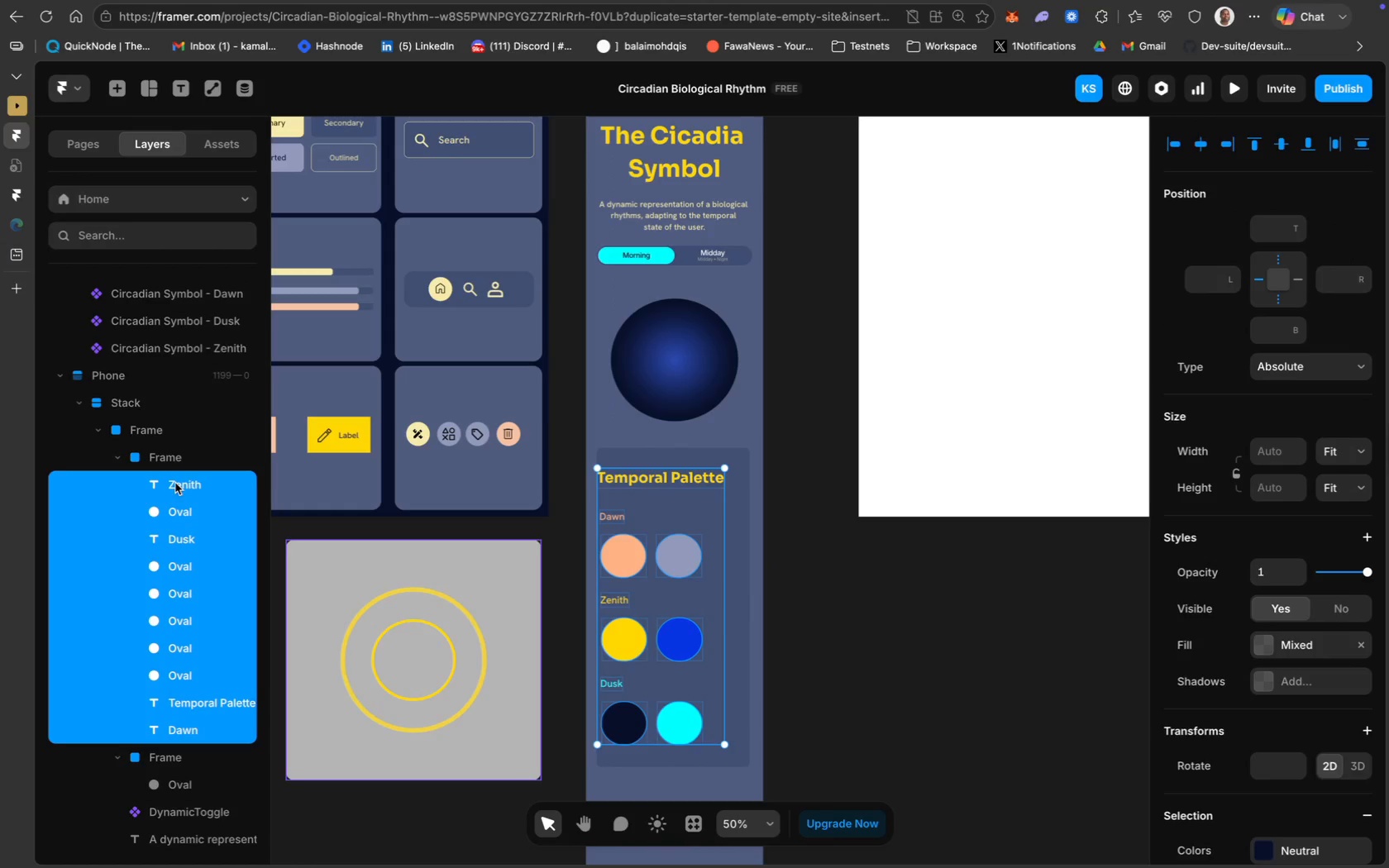 
right_click([175, 483])
 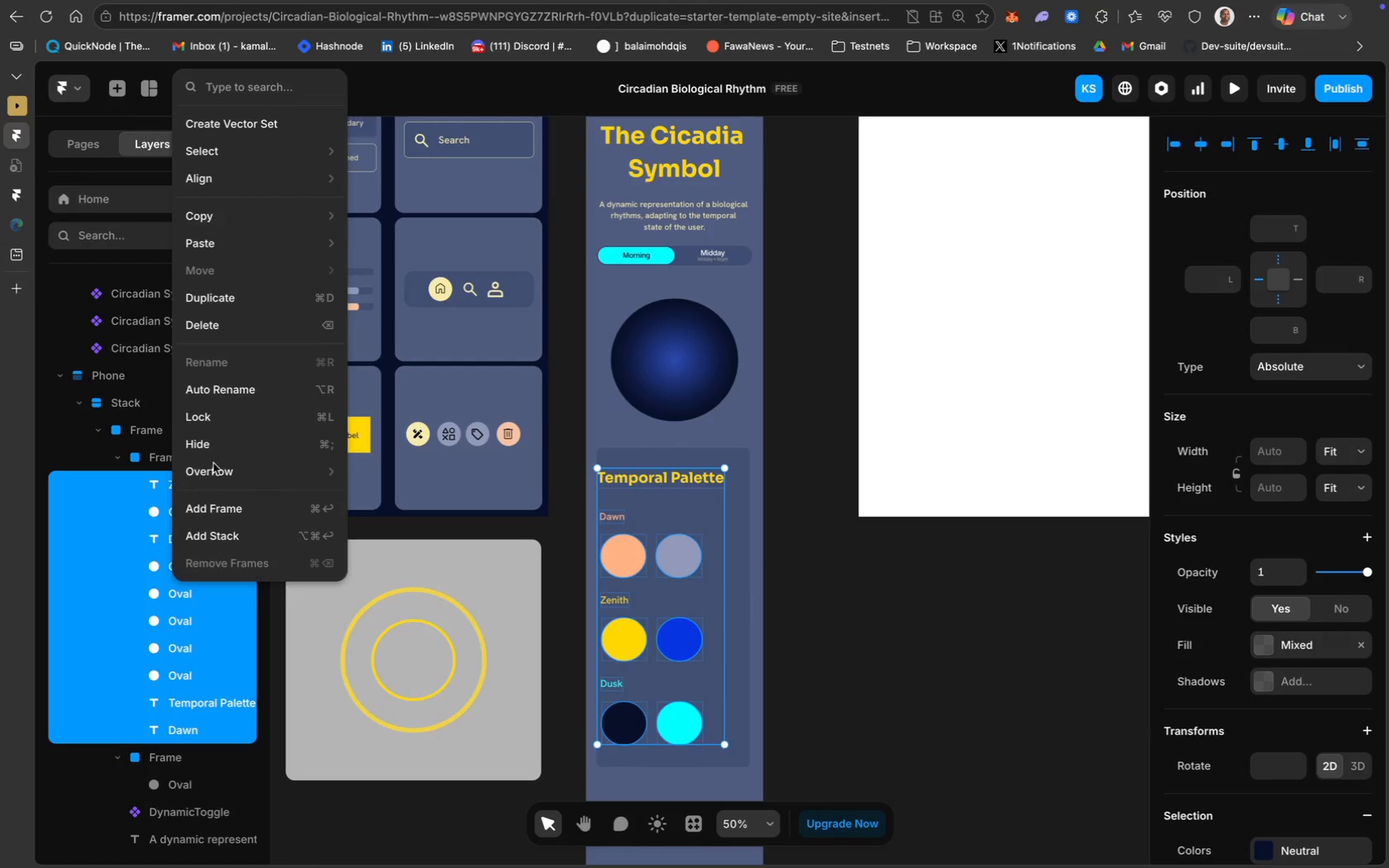 
left_click([241, 508])
 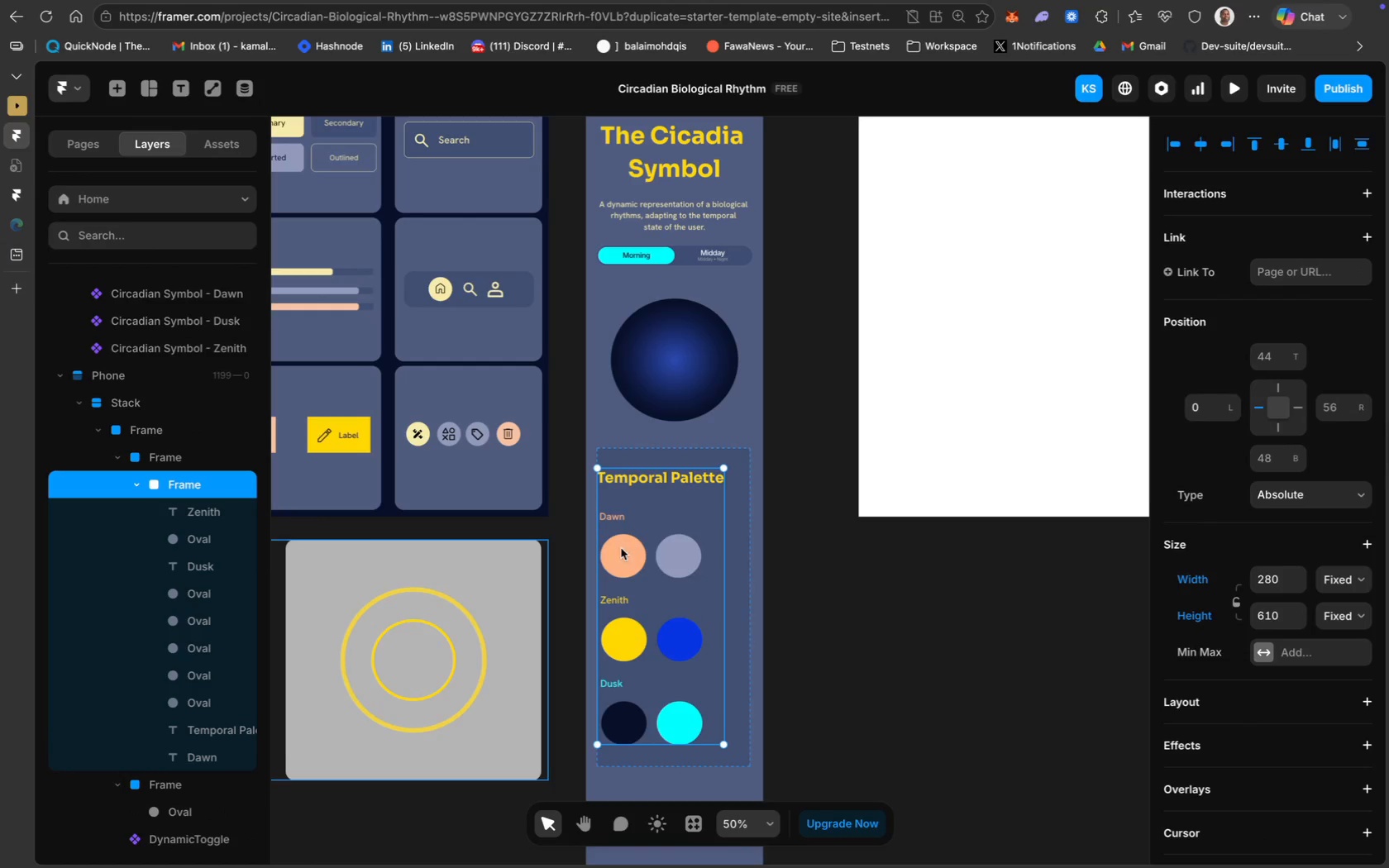 
key(ArrowRight)
 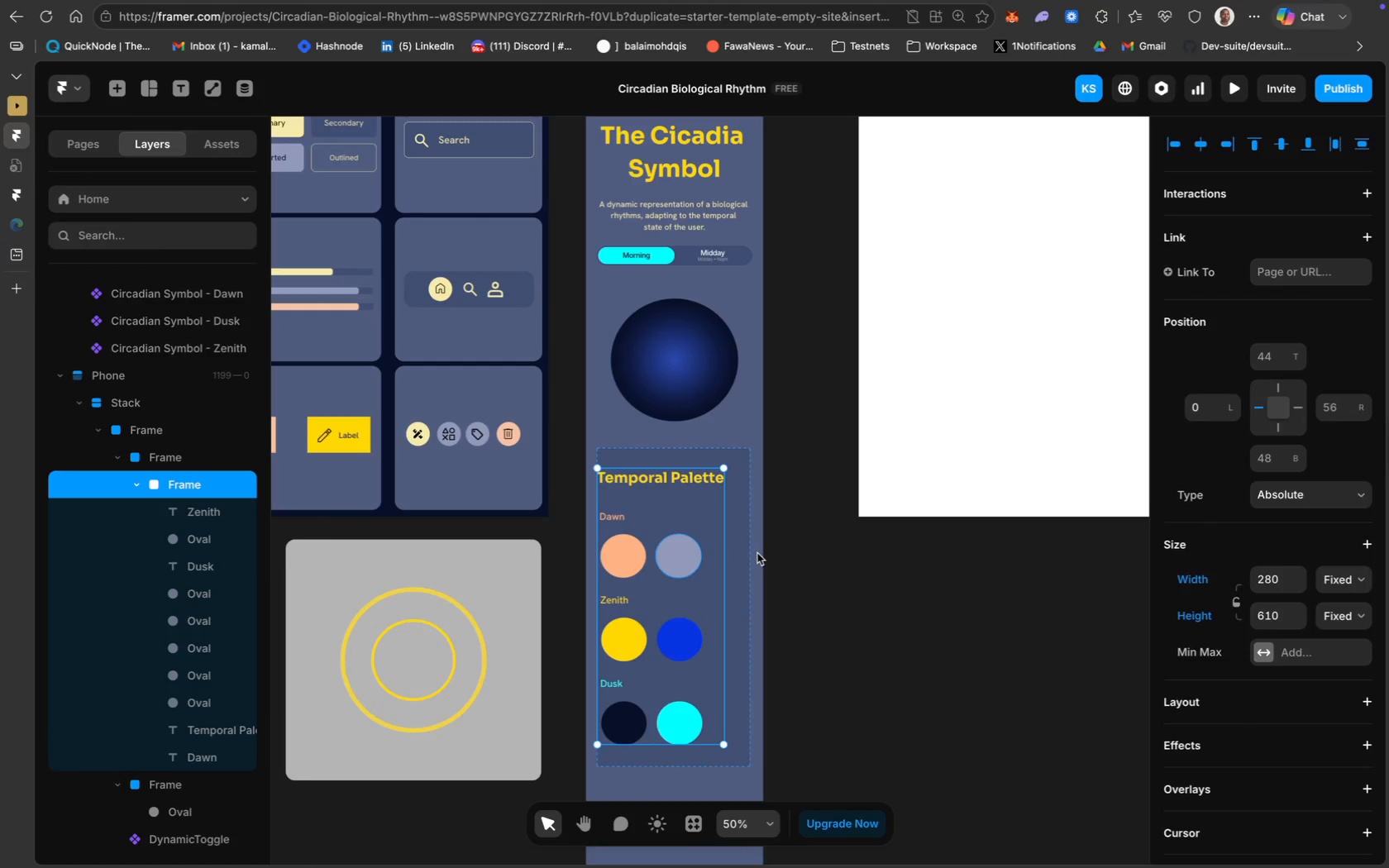 
key(ArrowRight)
 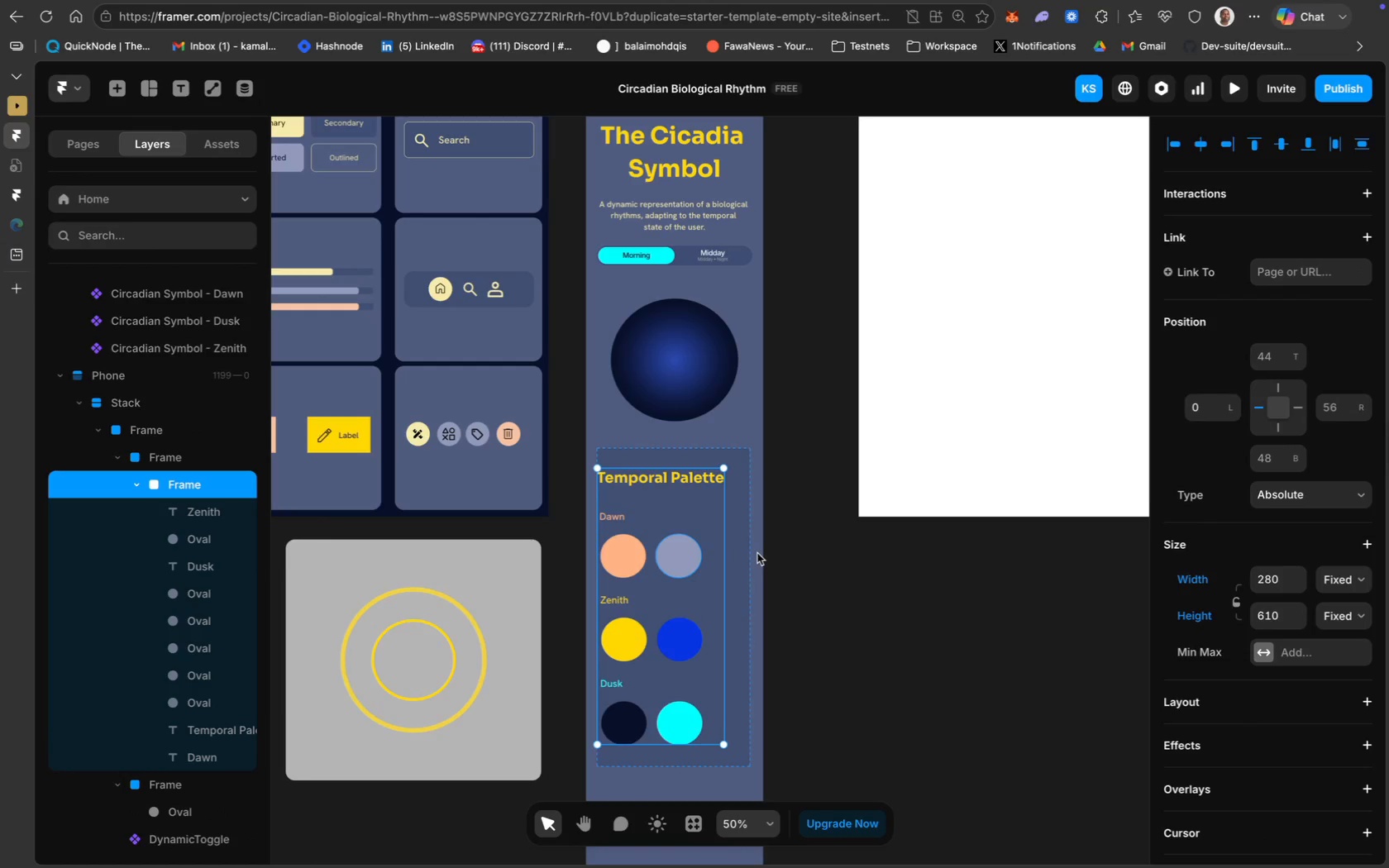 
key(ArrowRight)
 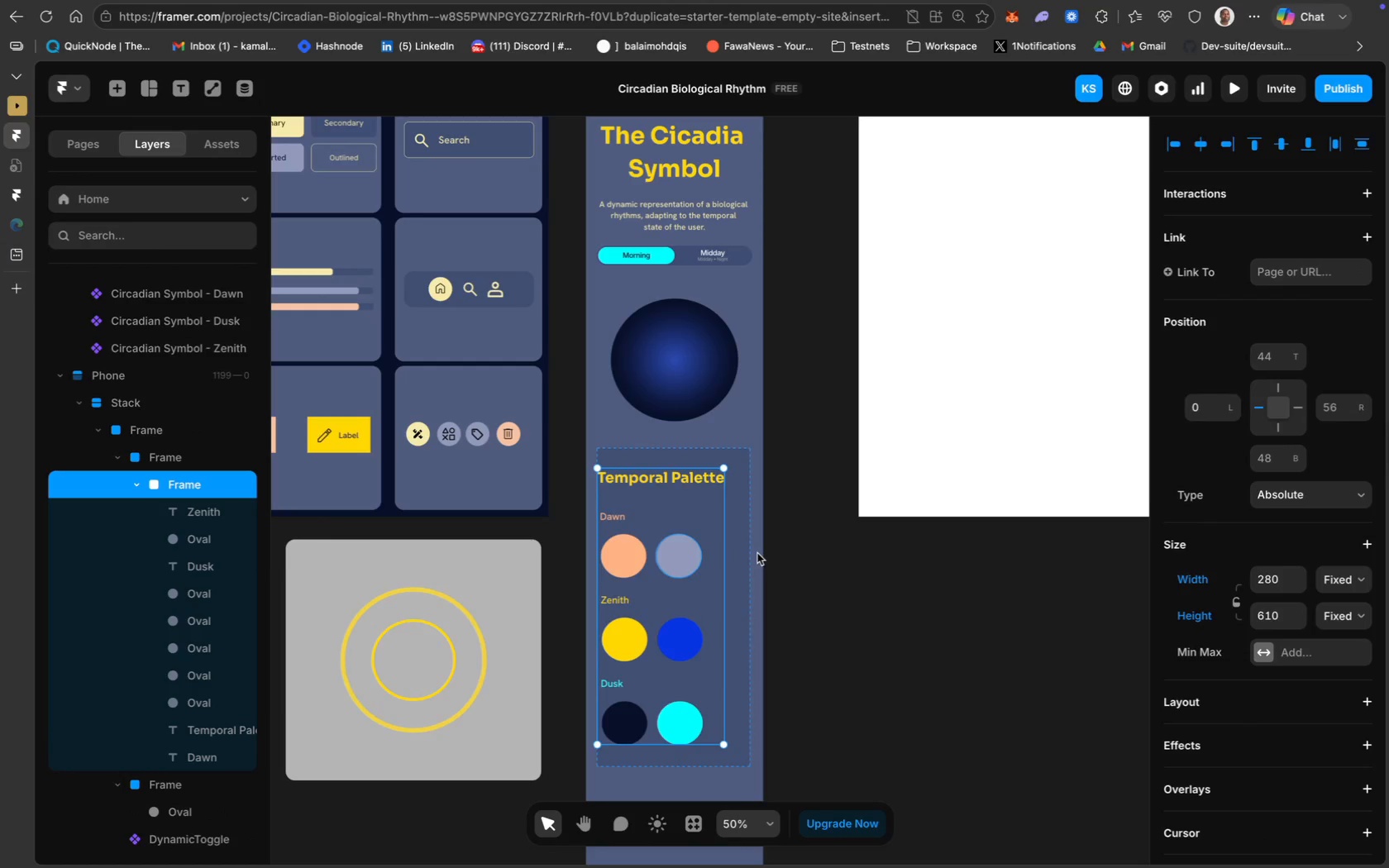 
key(ArrowRight)
 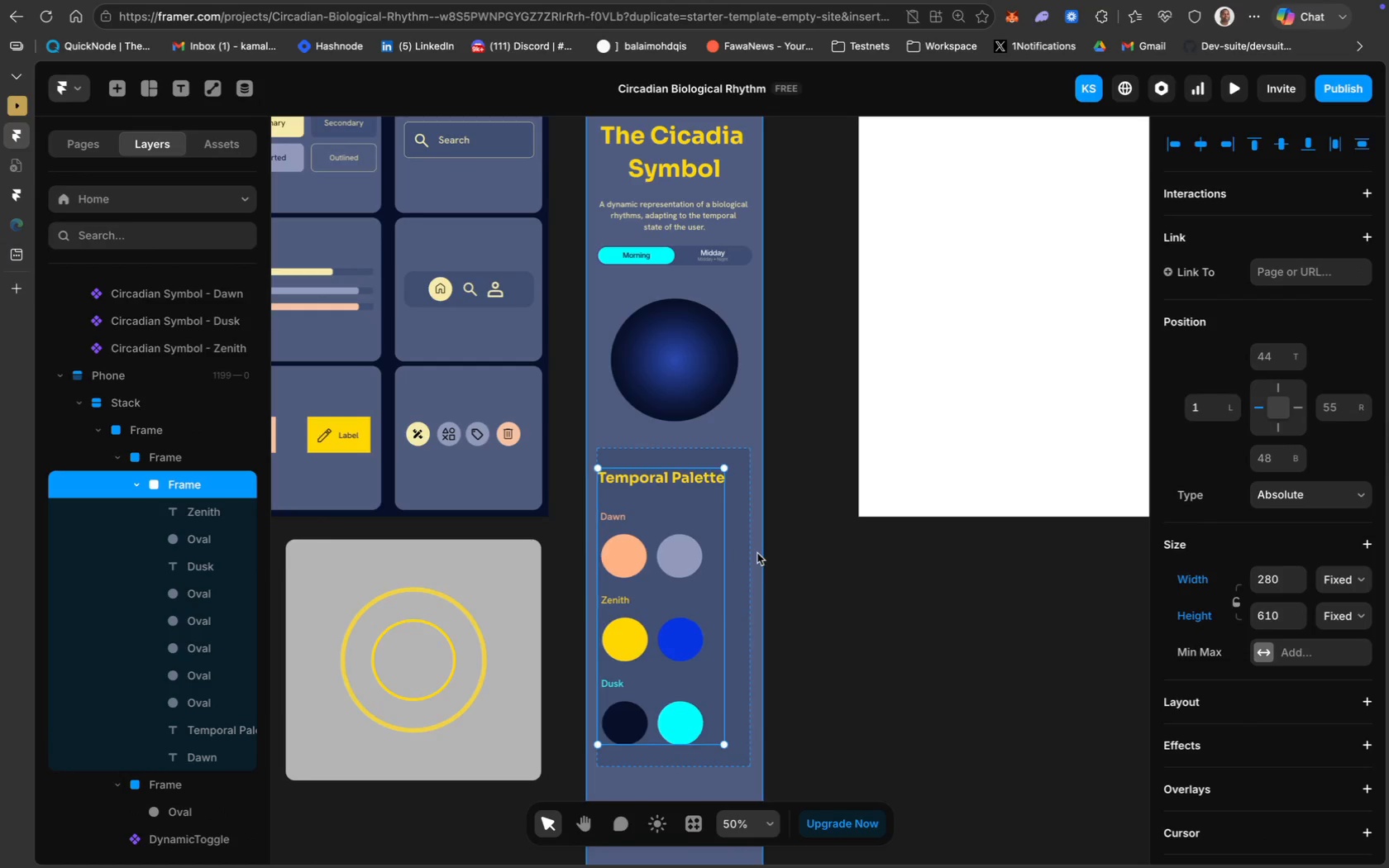 
key(ArrowRight)
 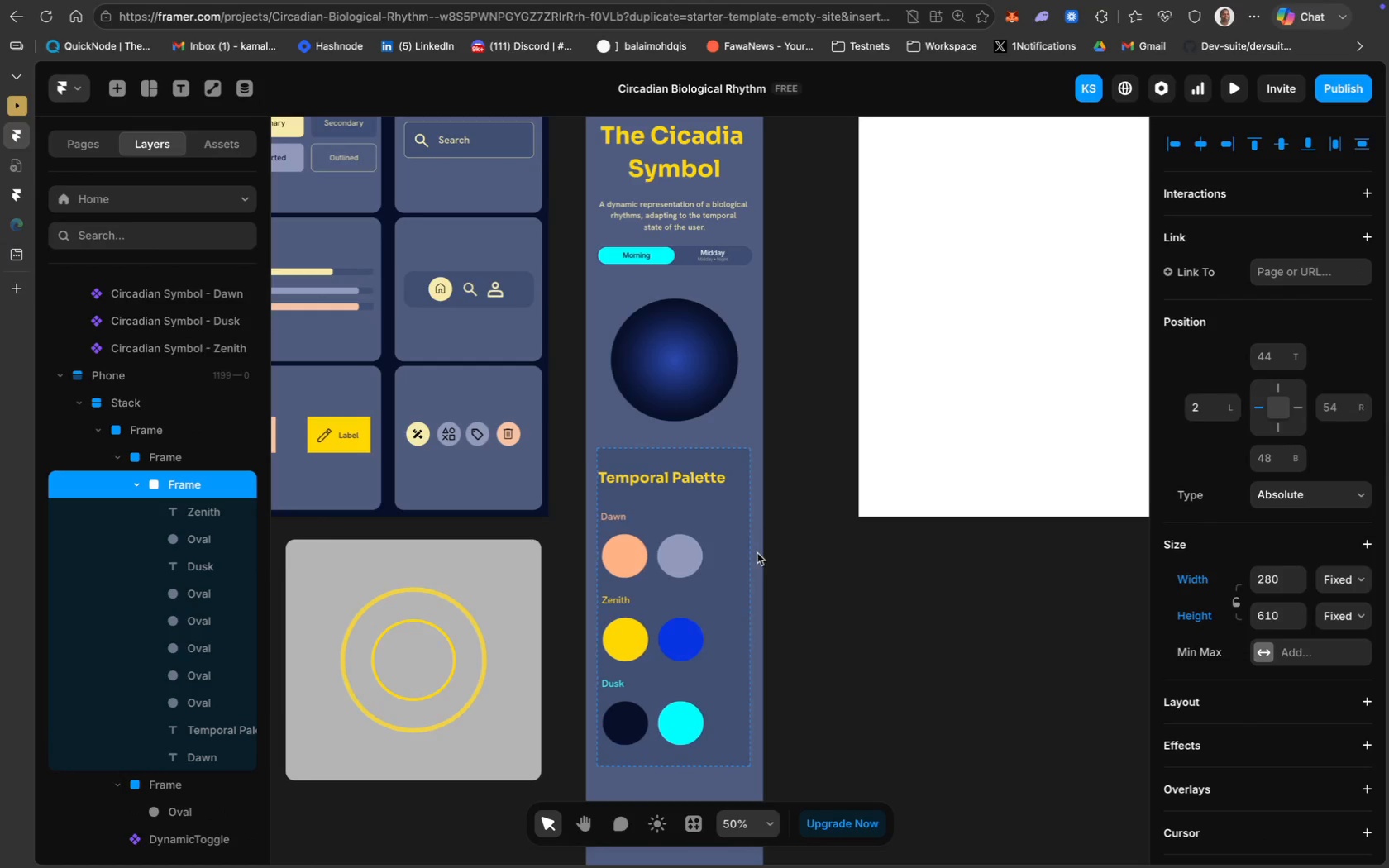 
key(ArrowRight)
 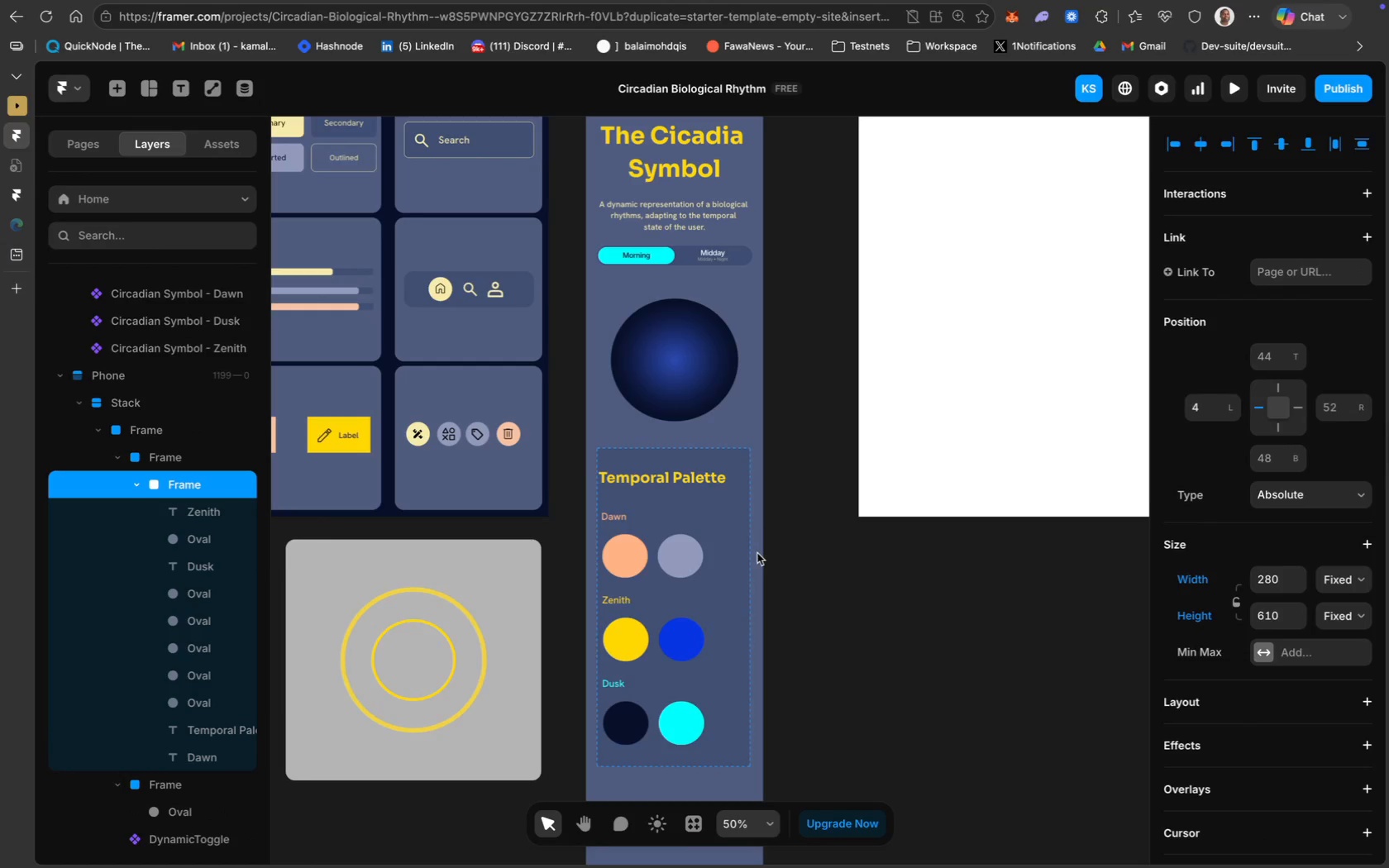 
key(ArrowRight)
 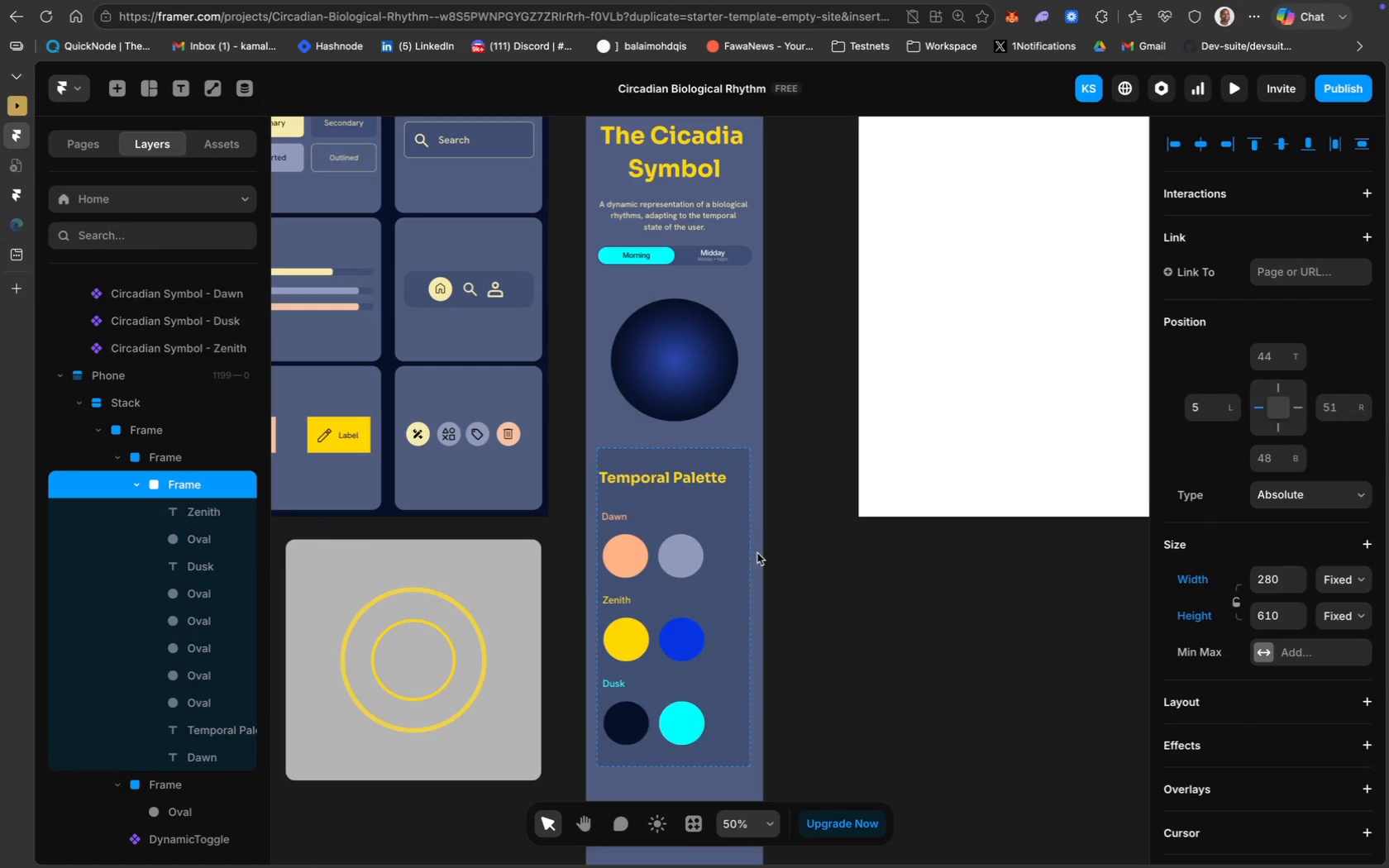 
key(ArrowRight)
 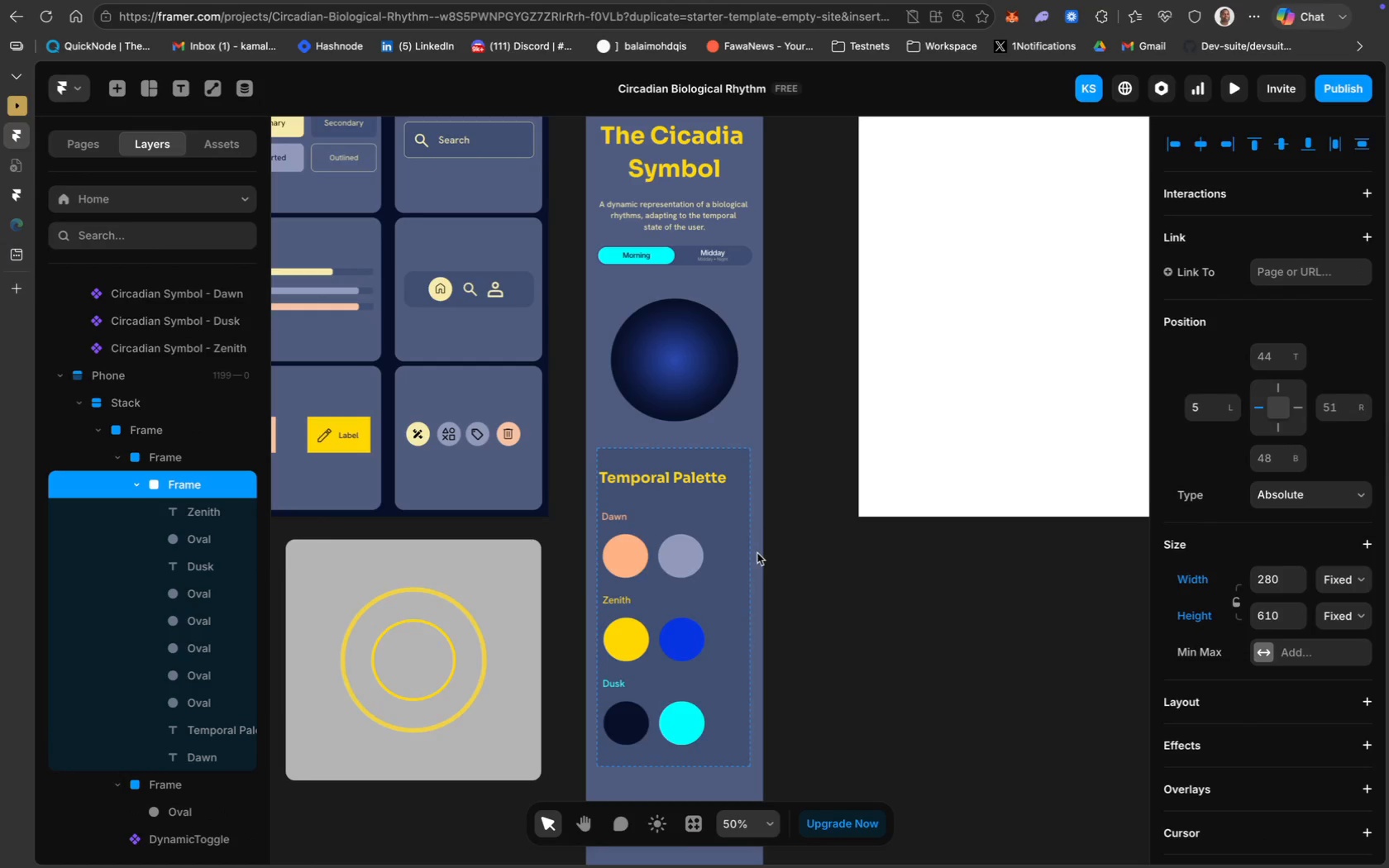 
hold_key(key=ArrowRight, duration=1.5)
 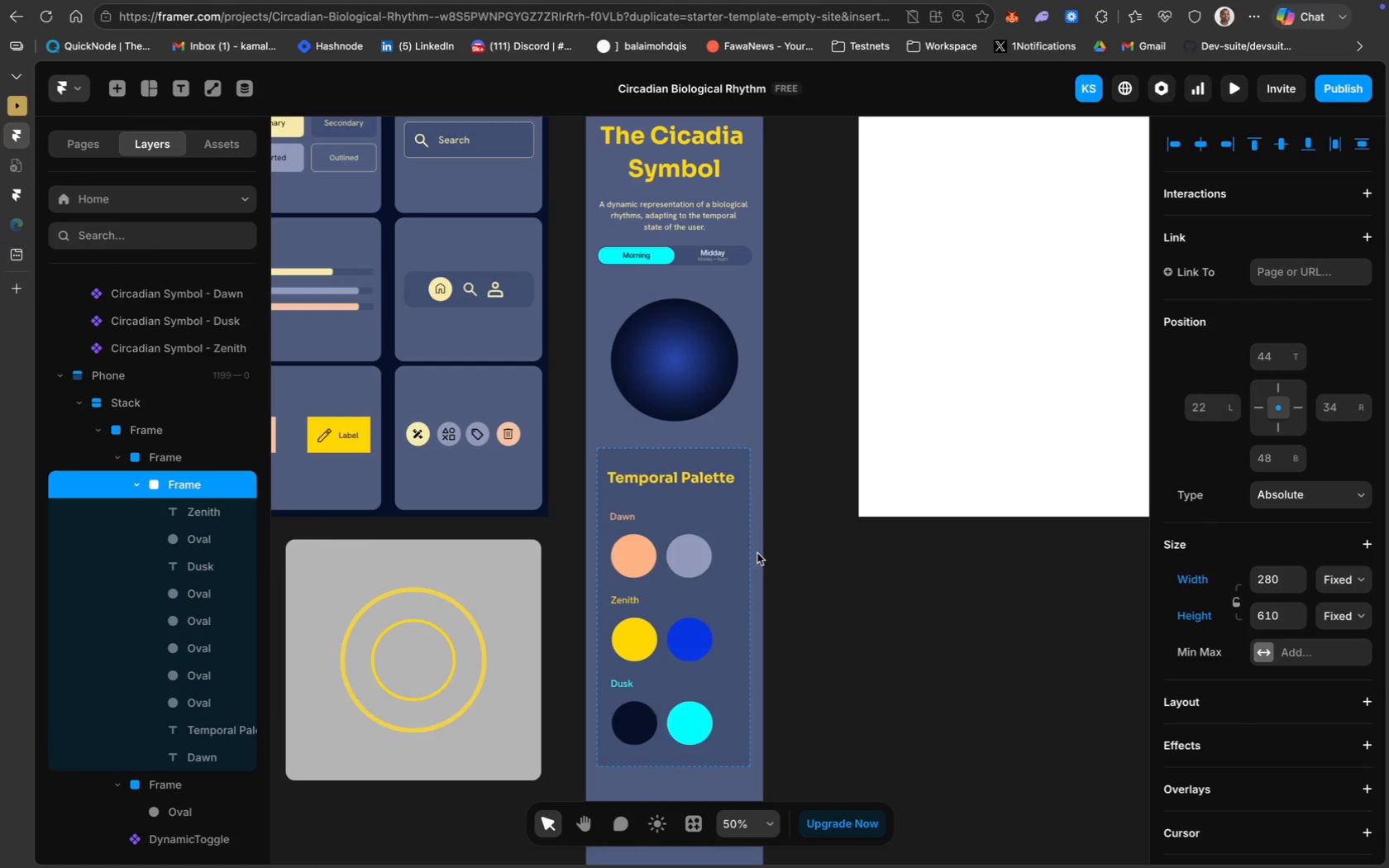 
hold_key(key=ArrowRight, duration=0.68)
 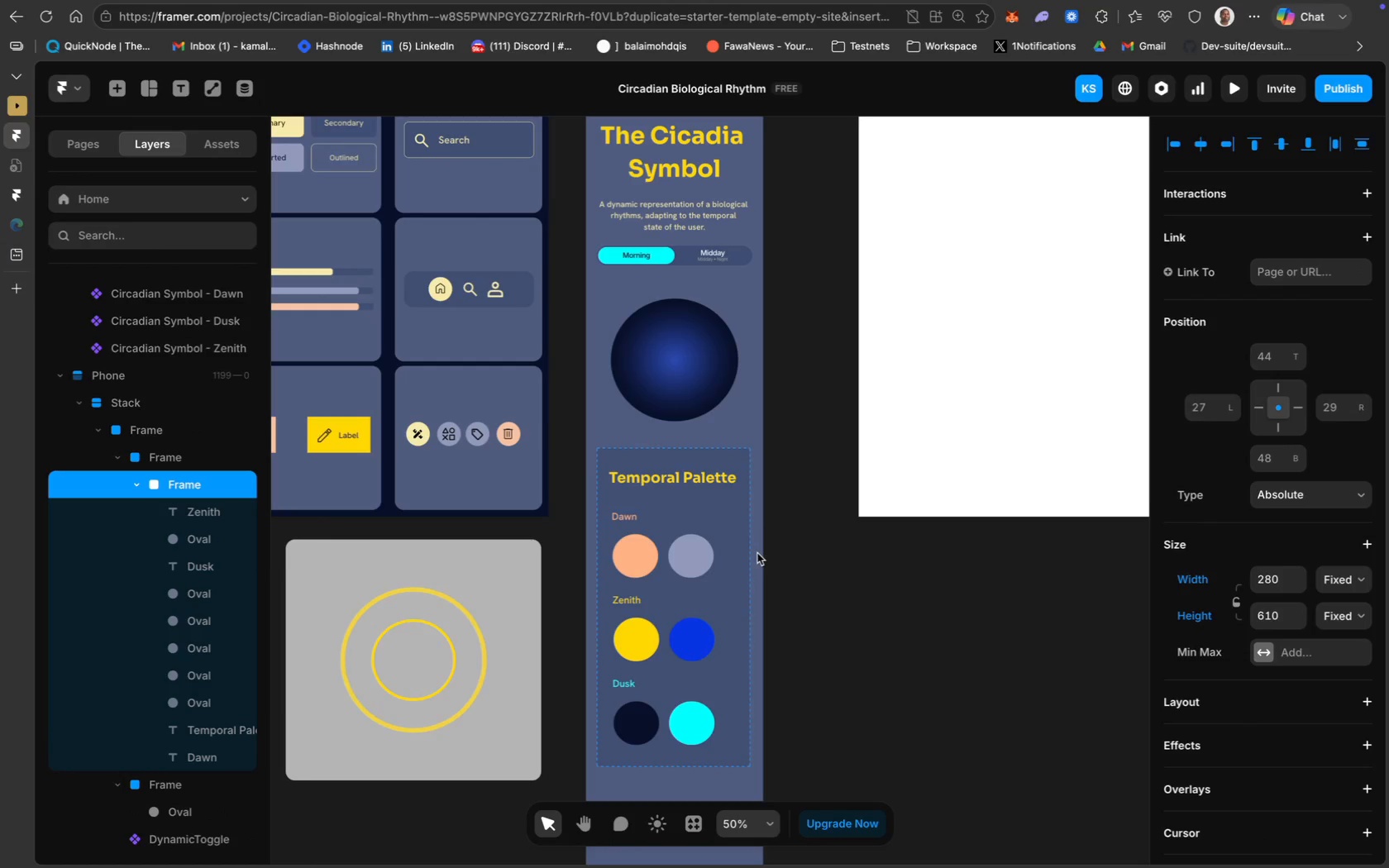 
key(ArrowRight)
 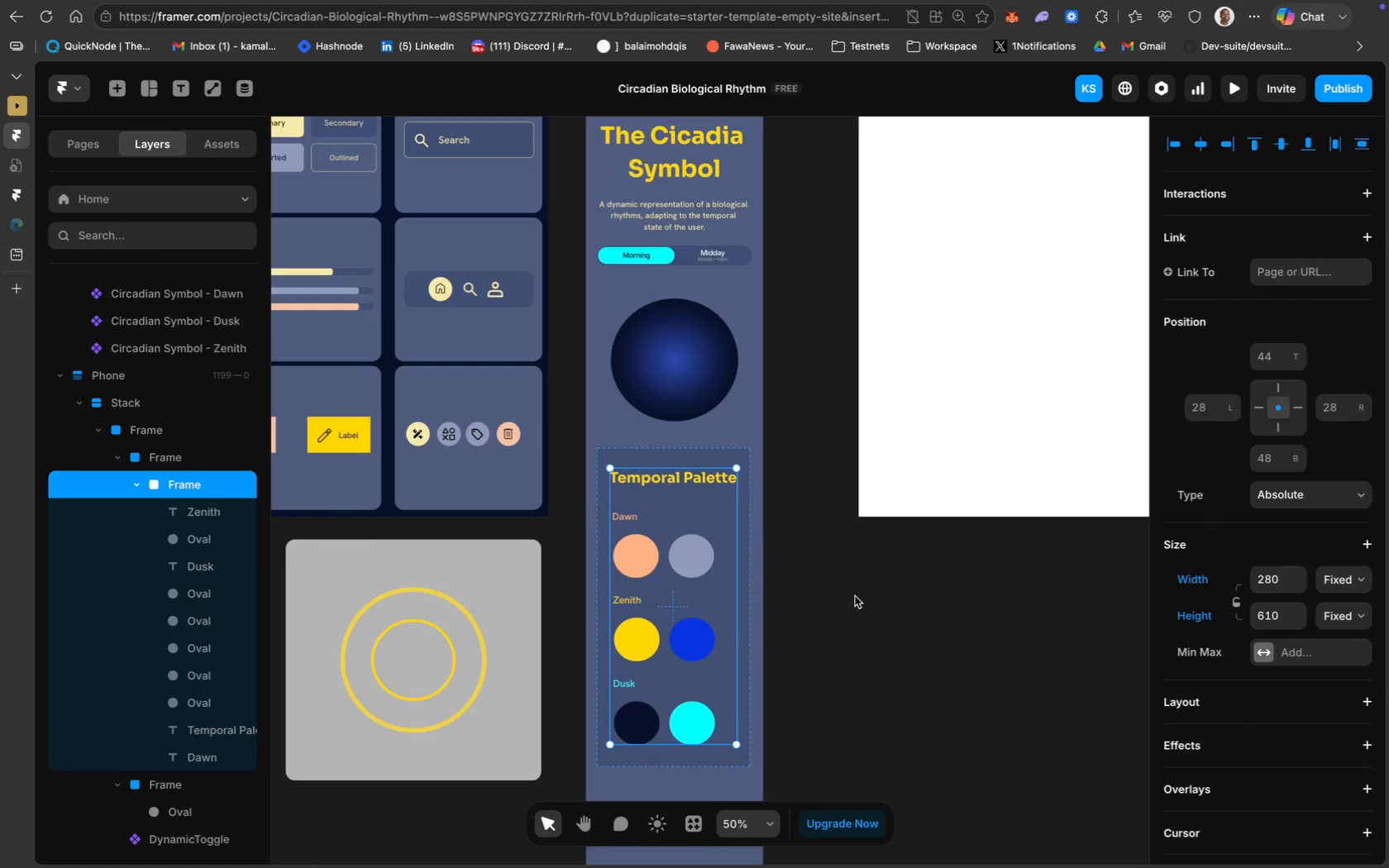 
left_click([855, 597])
 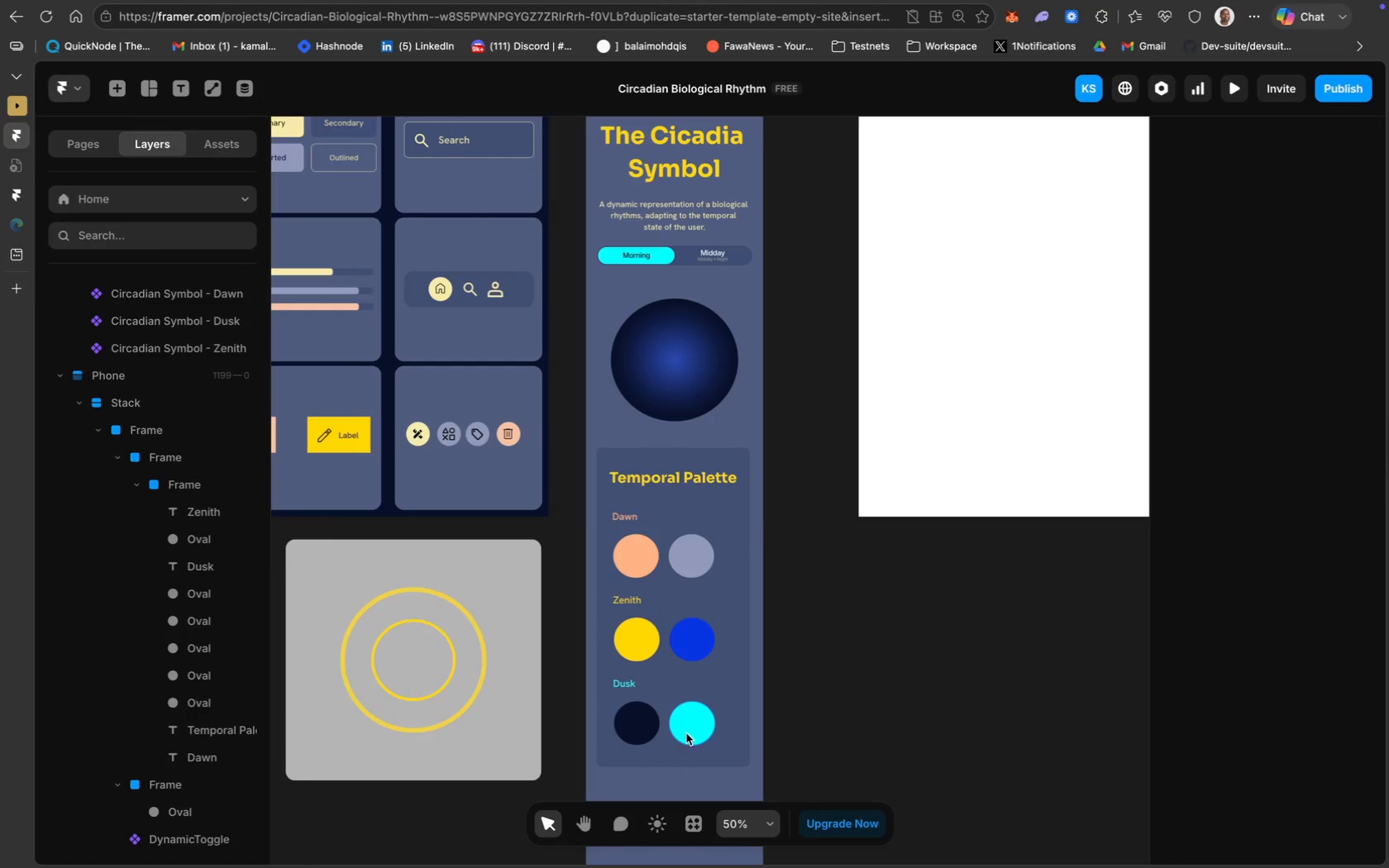 
left_click([694, 723])
 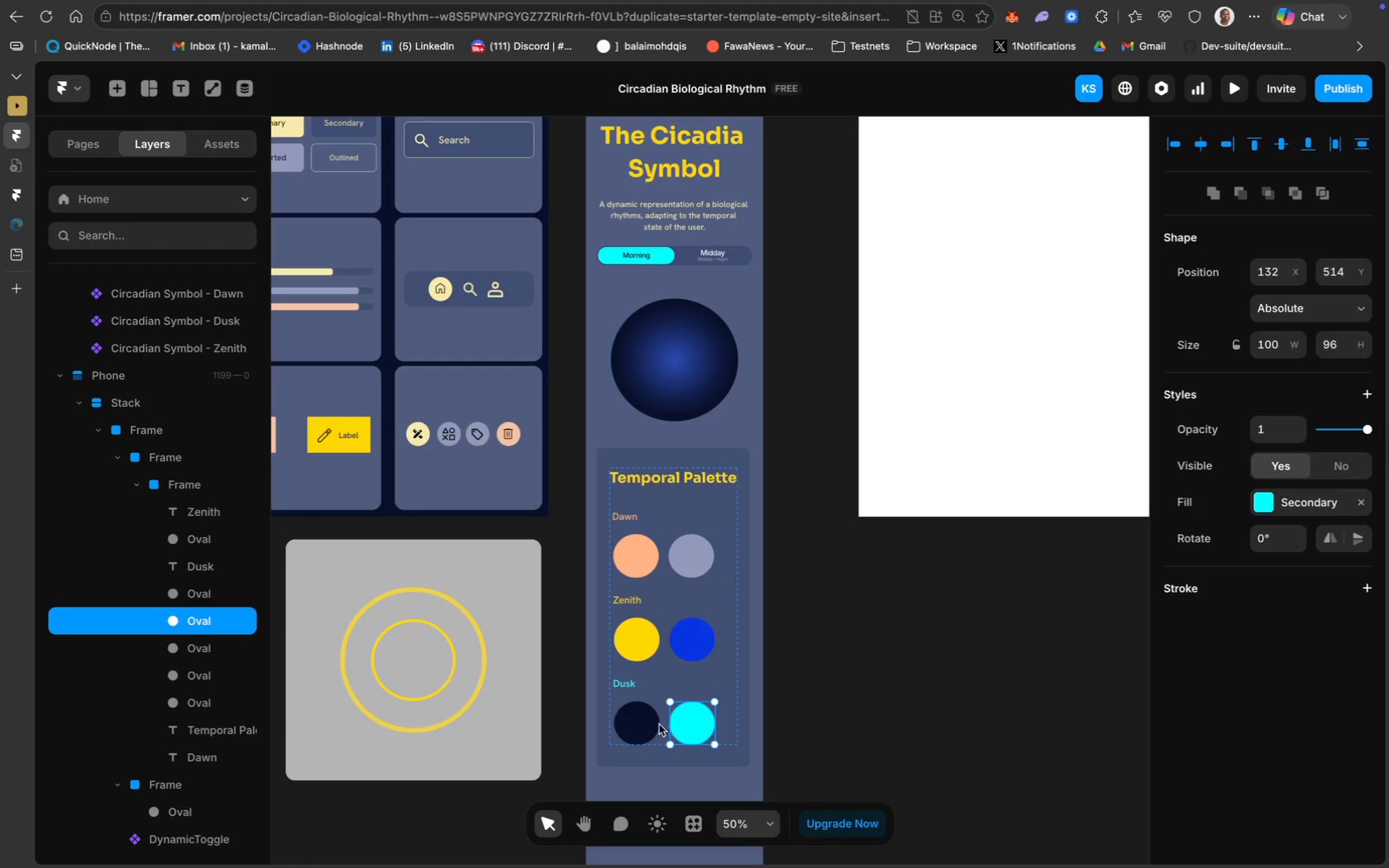 
hold_key(key=ShiftLeft, duration=3.92)
left_click([644, 724])
 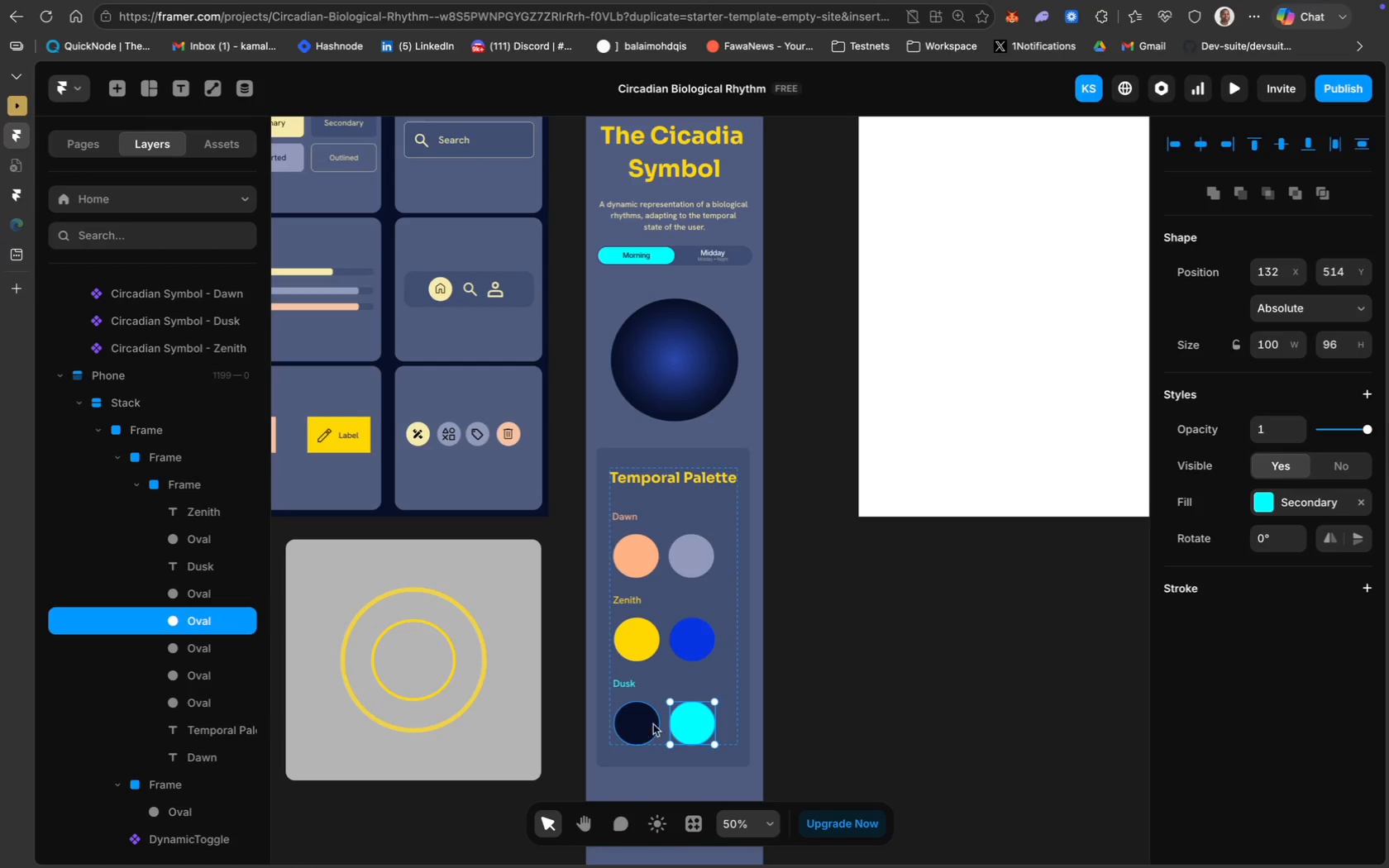 
left_click([862, 695])
 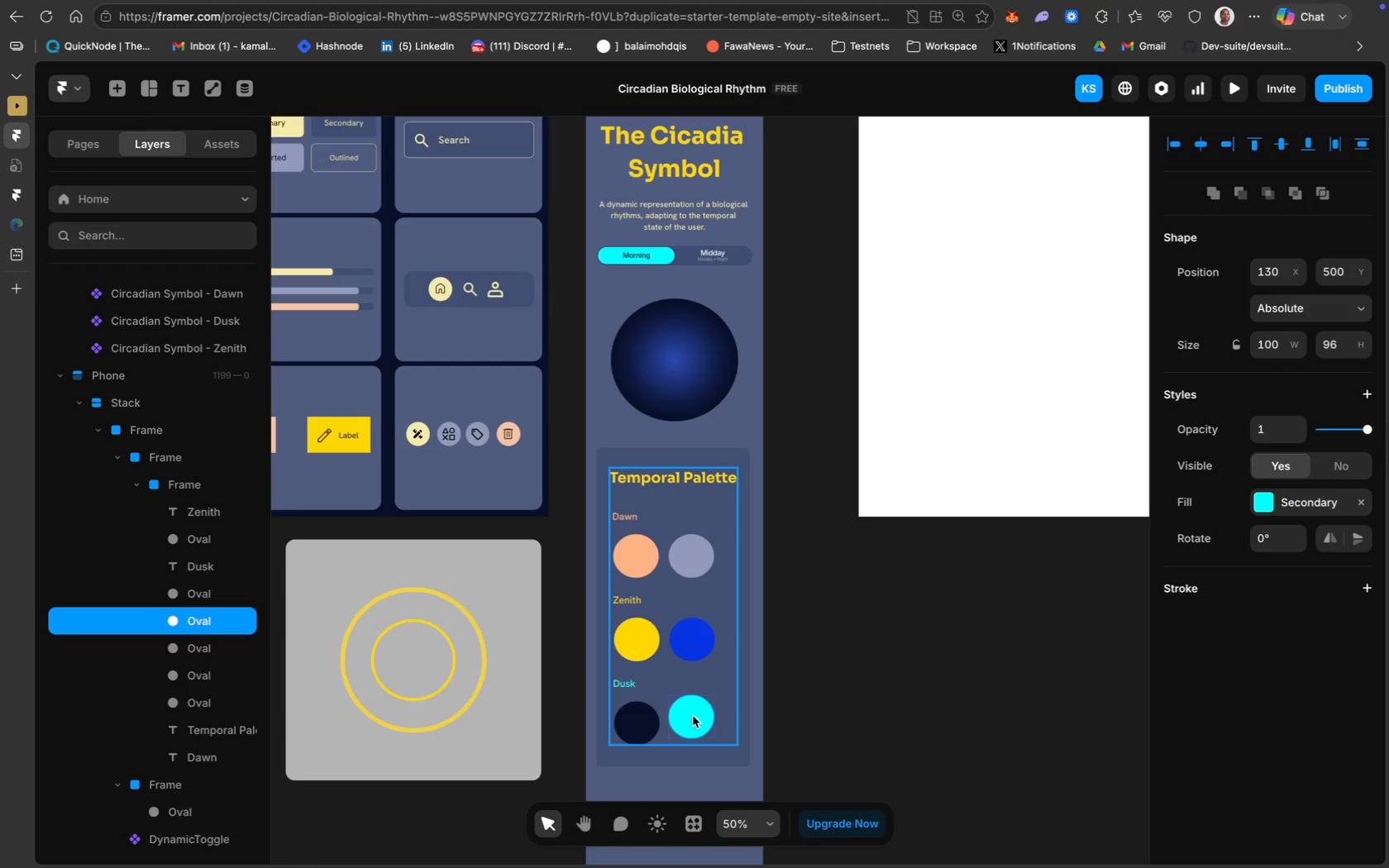 
wait(8.08)
 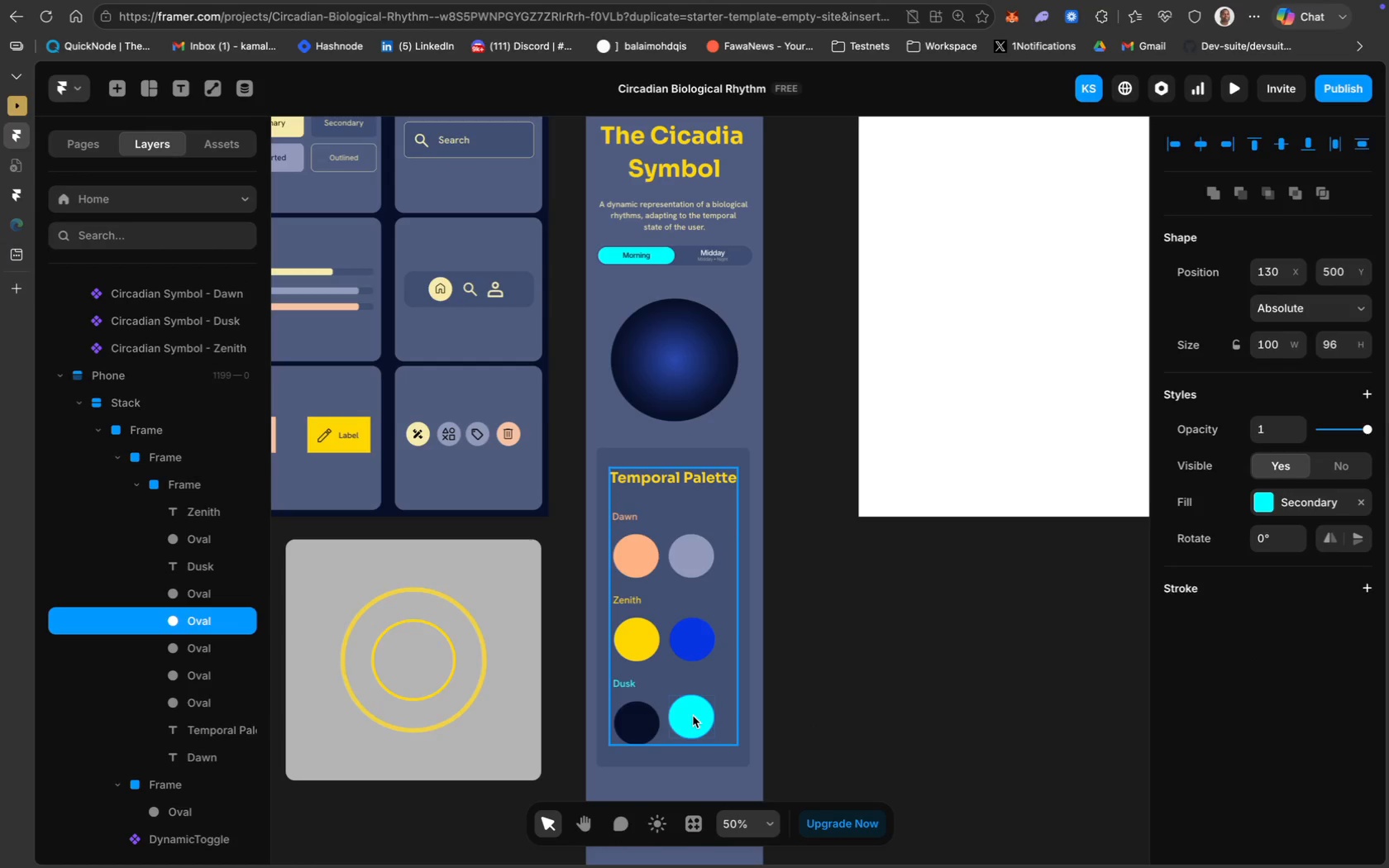 
left_click([816, 693])
 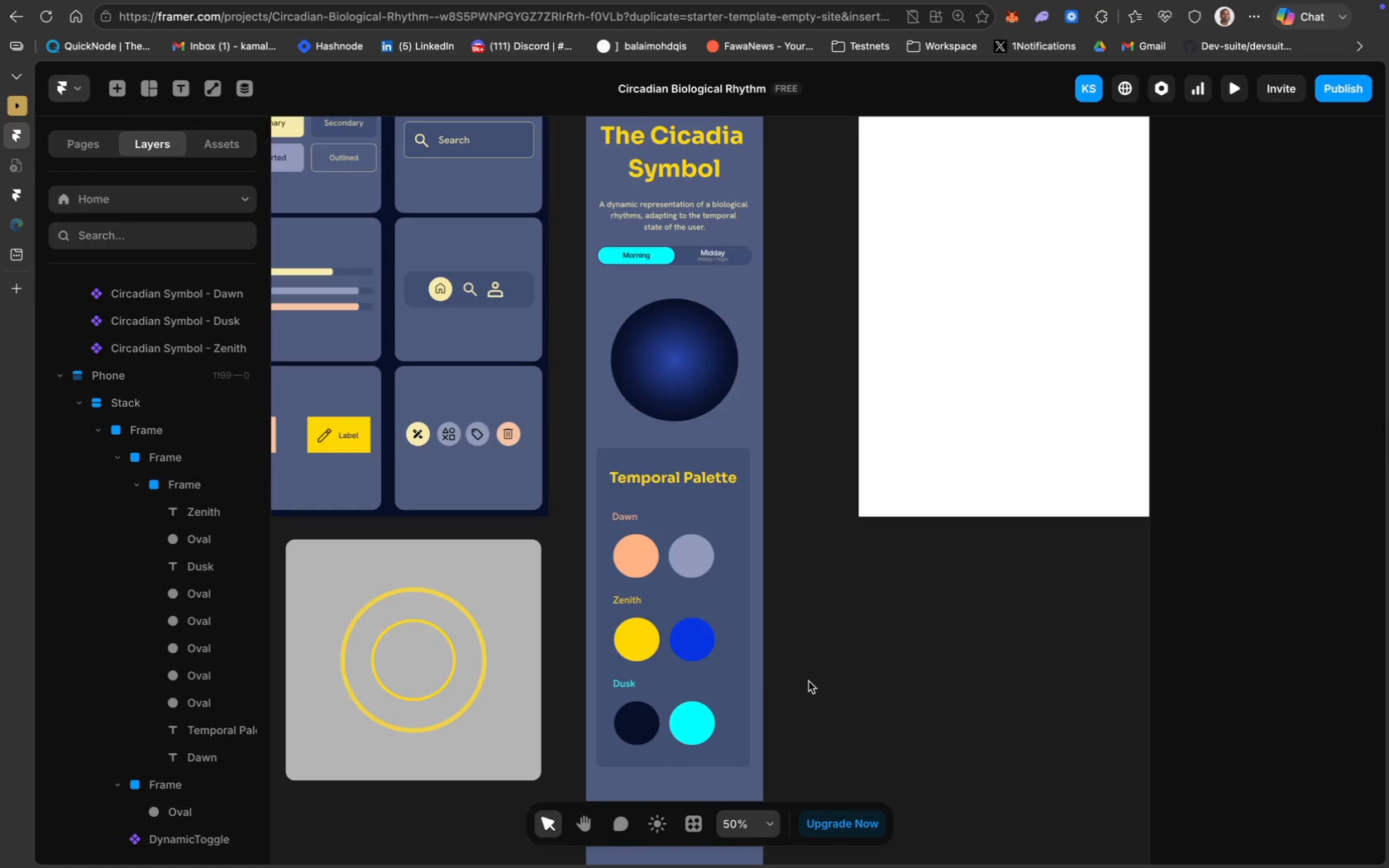 
scroll: coordinate [708, 675], scroll_direction: up, amount: 41.0